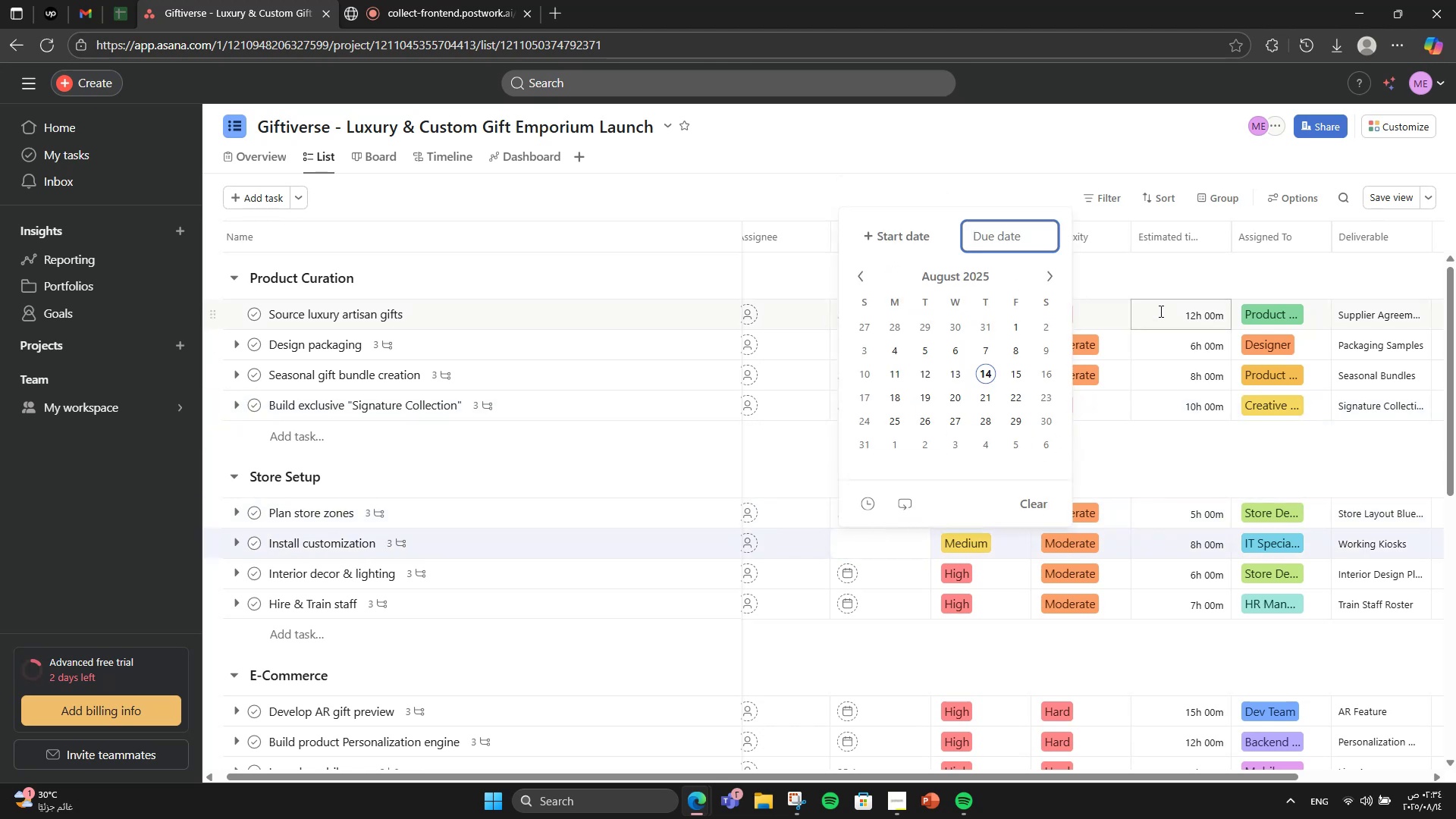 
left_click([1053, 278])
 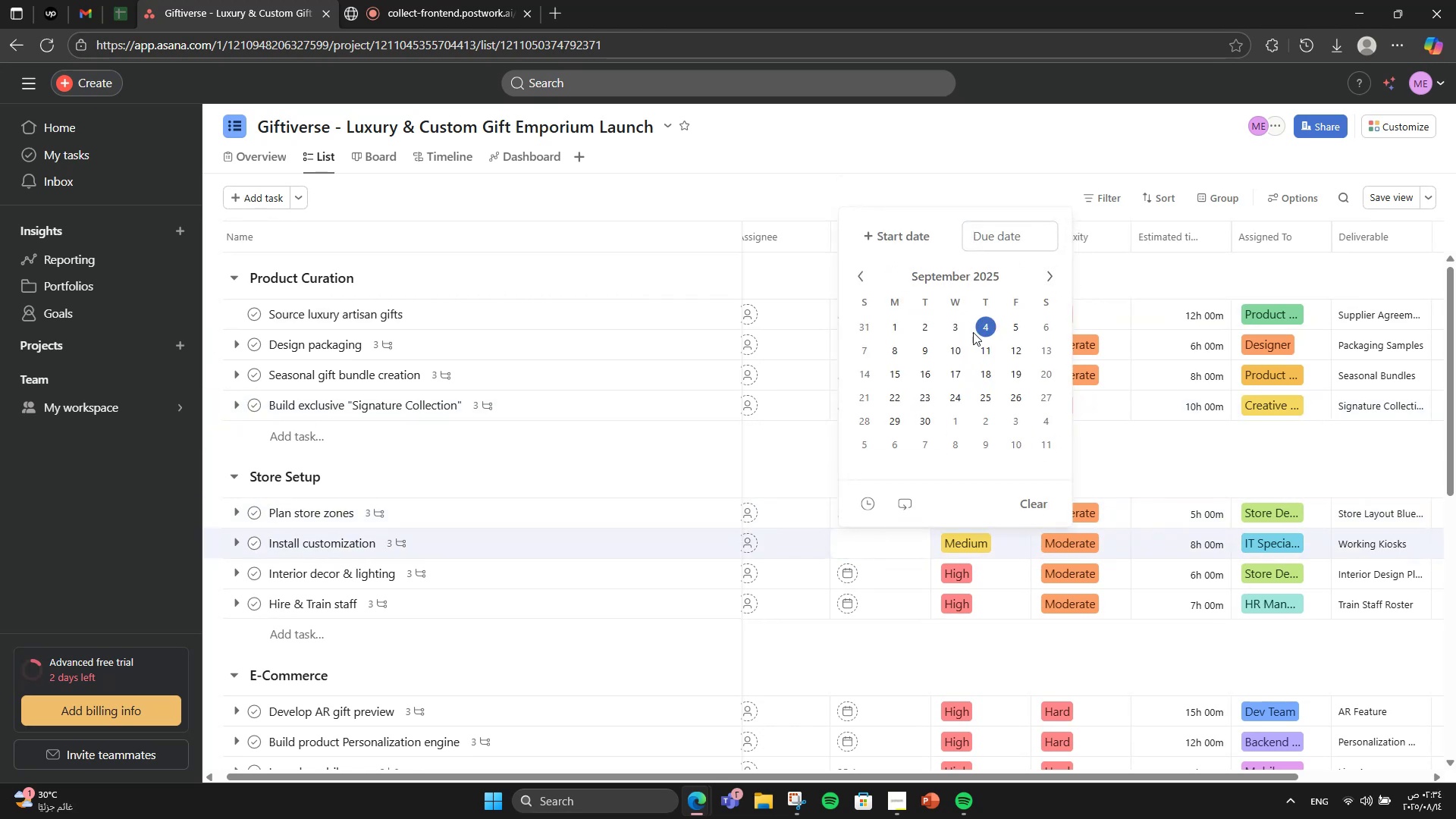 
left_click([967, 344])
 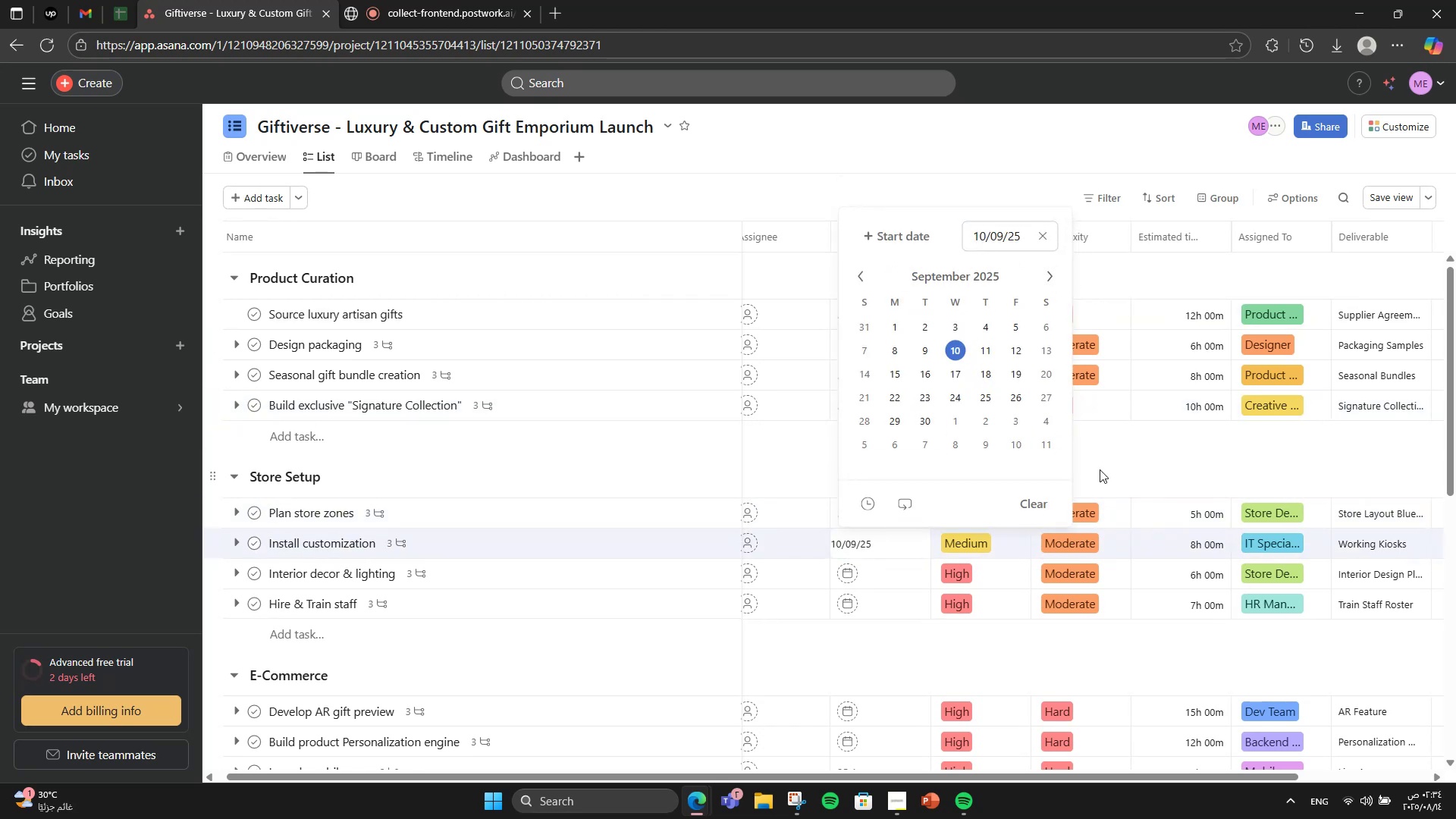 
left_click([1100, 469])
 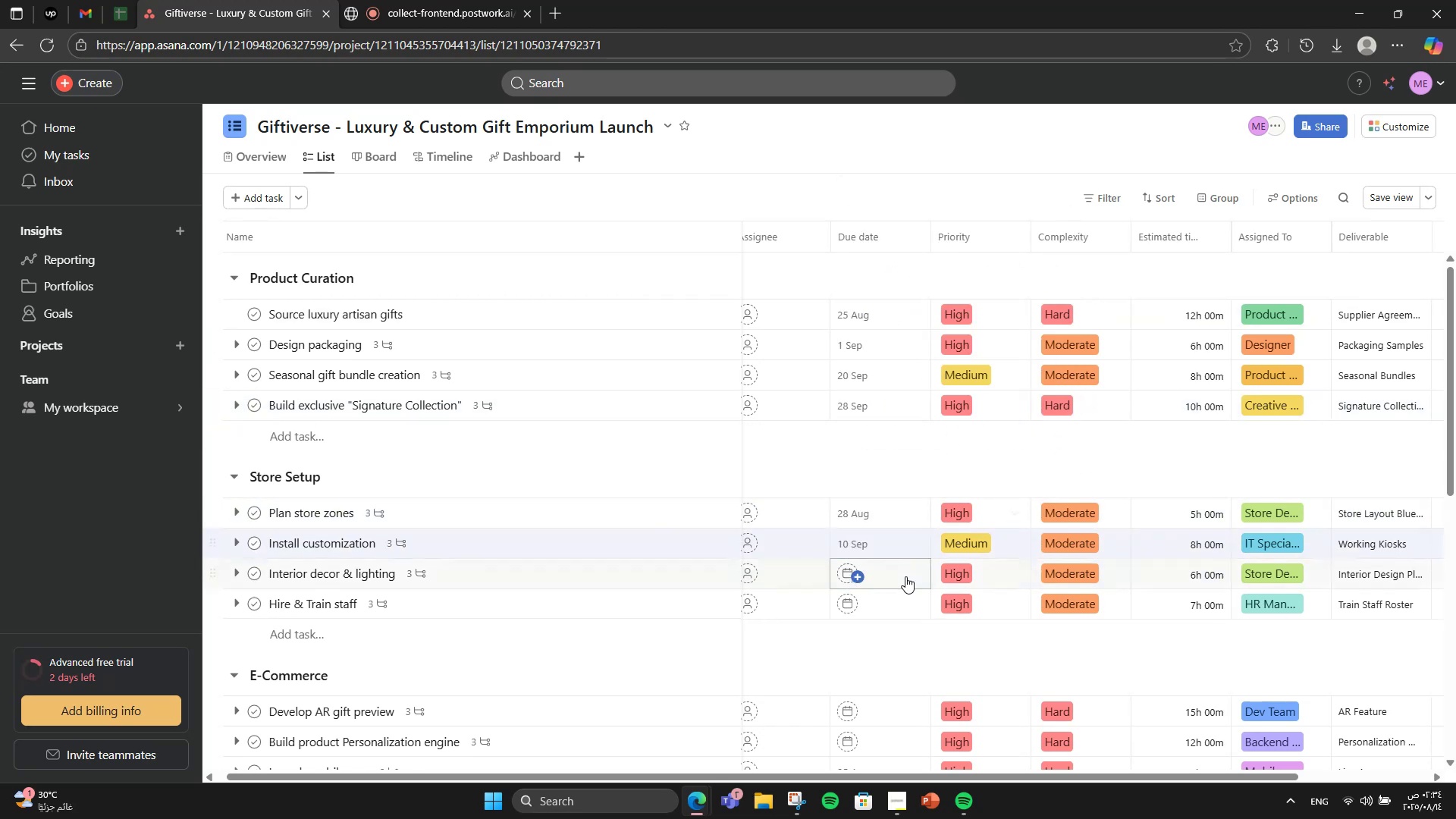 
left_click([905, 579])
 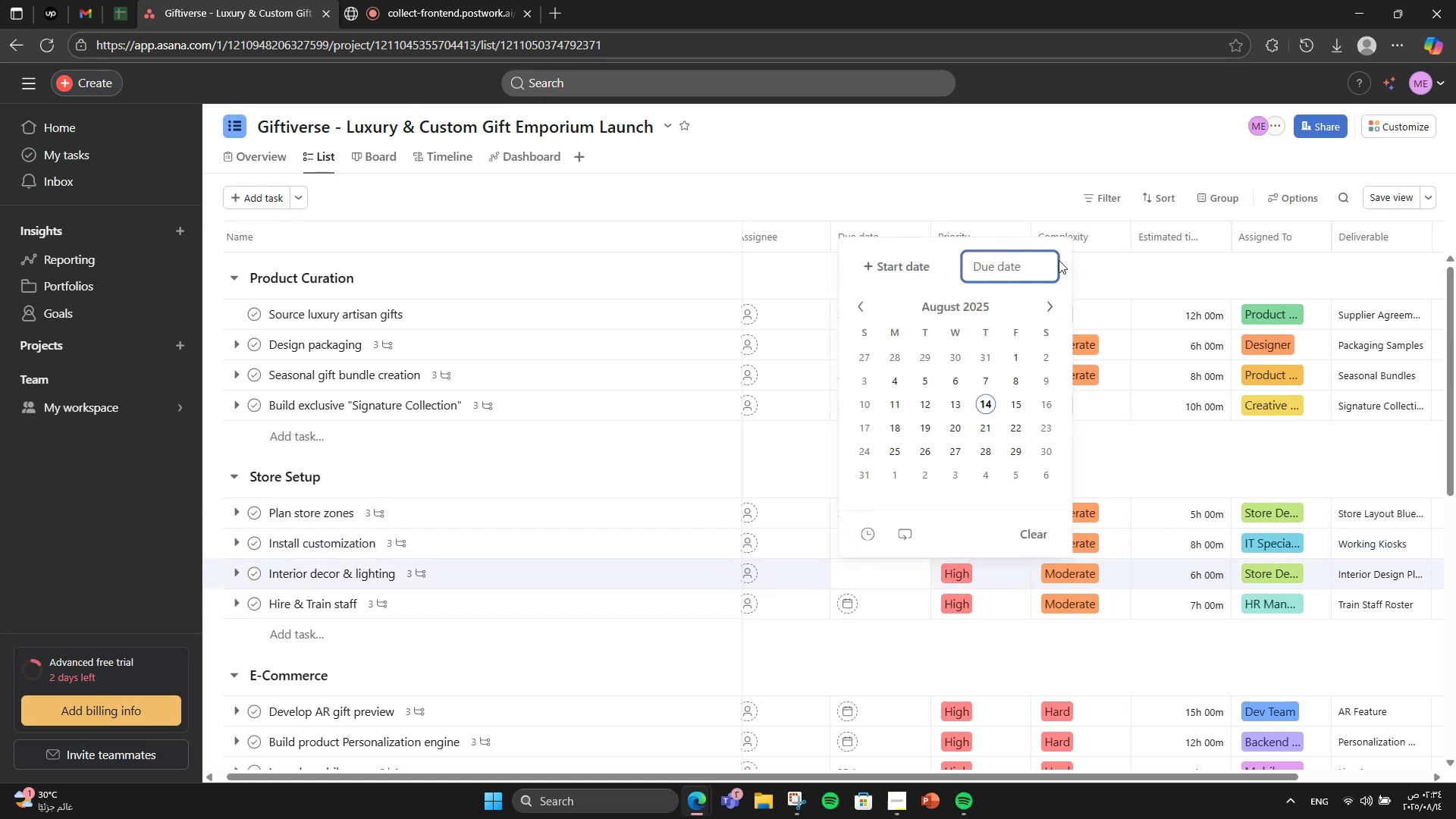 
left_click([1043, 298])
 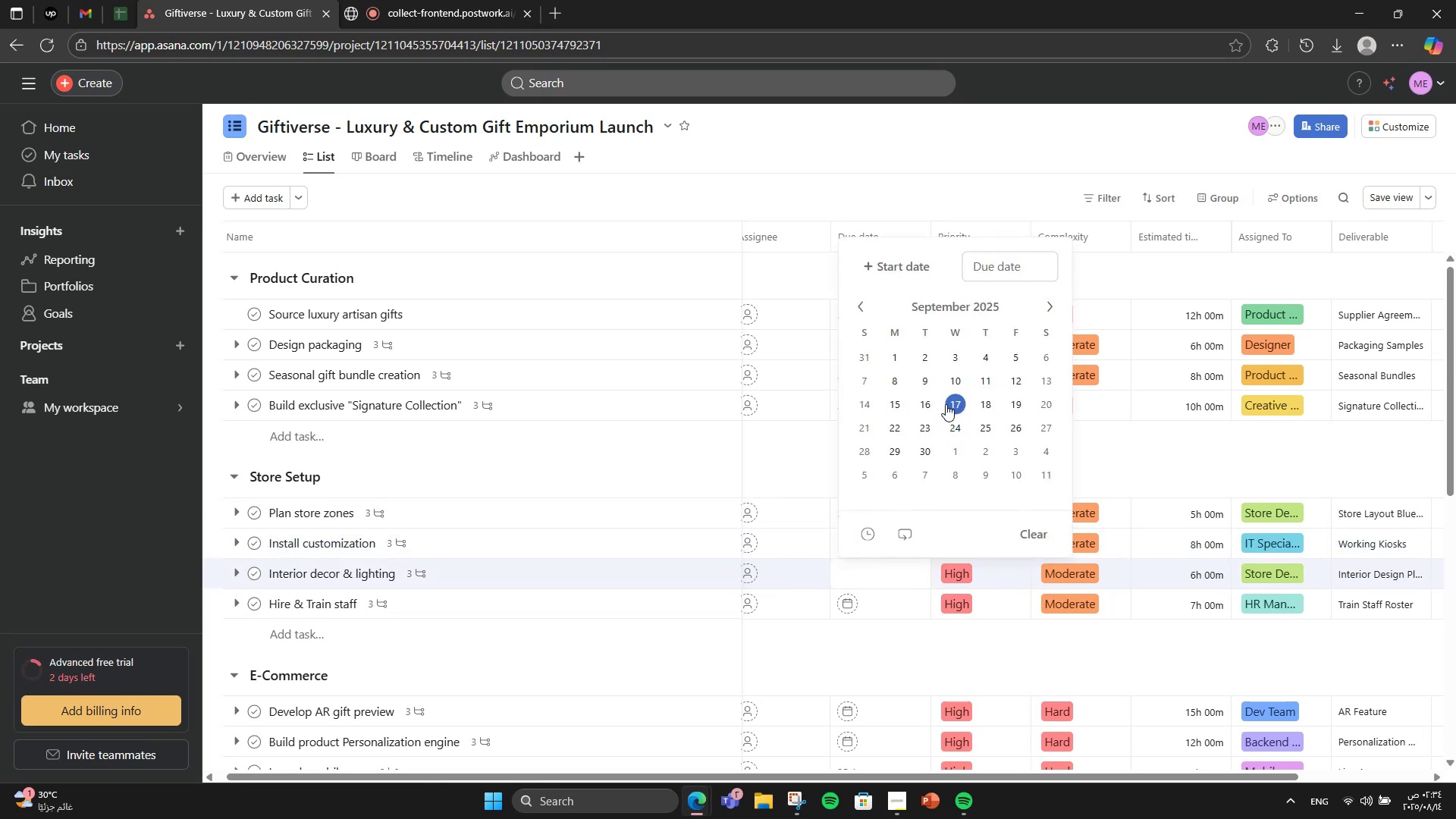 
left_click([886, 405])
 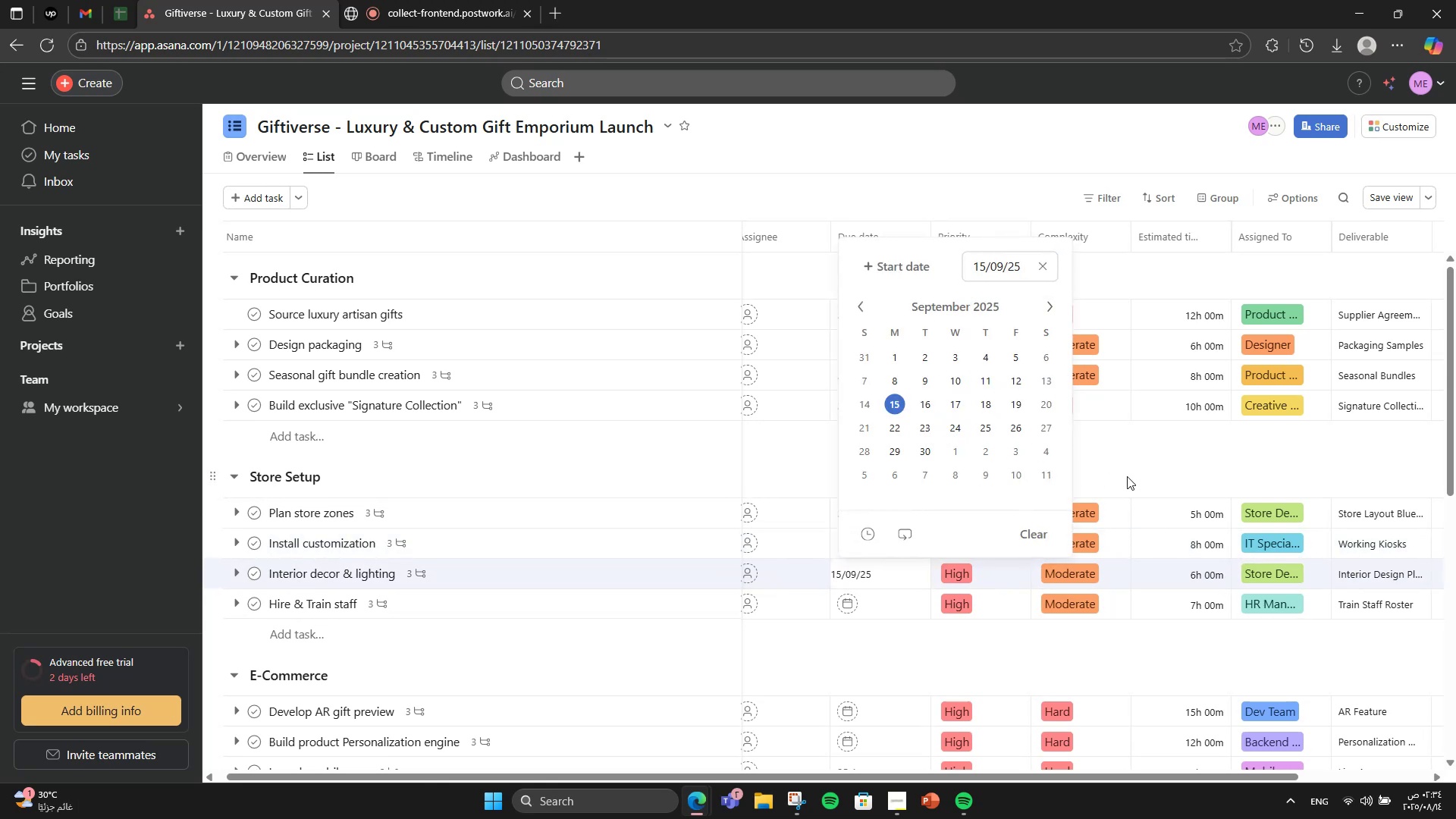 
left_click([1127, 476])
 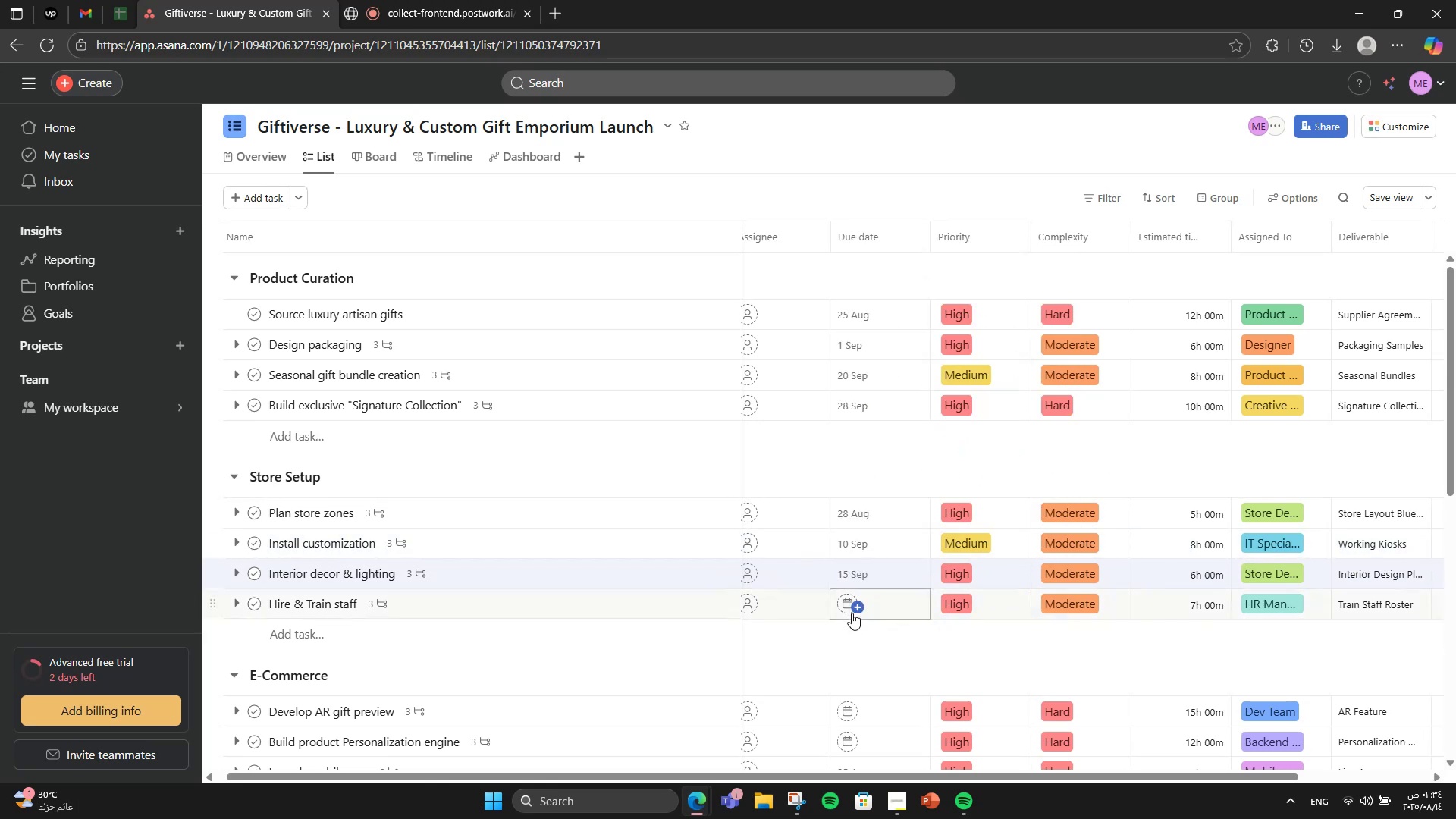 
left_click([854, 608])
 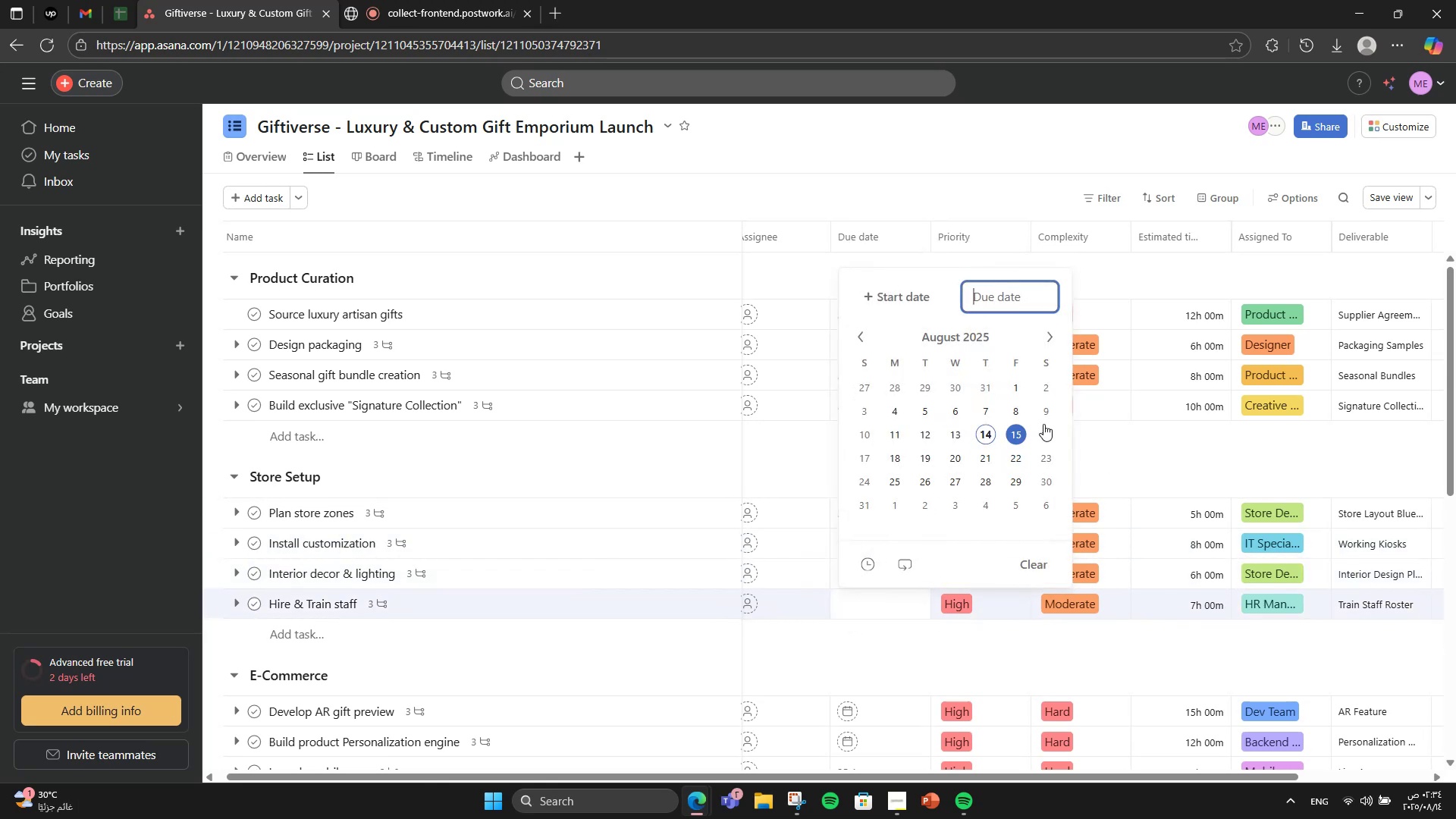 
left_click([1052, 342])
 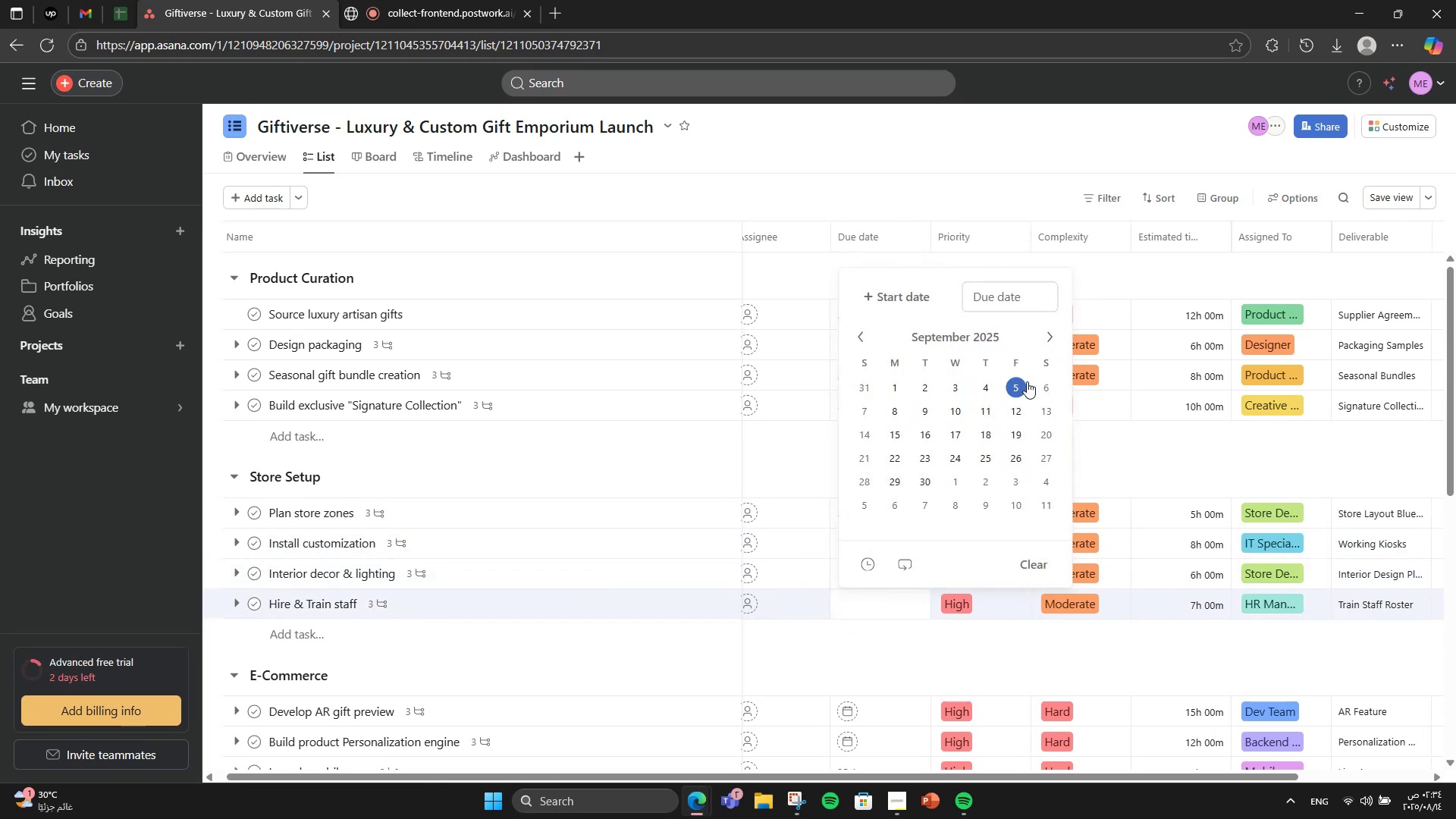 
double_click([1107, 457])
 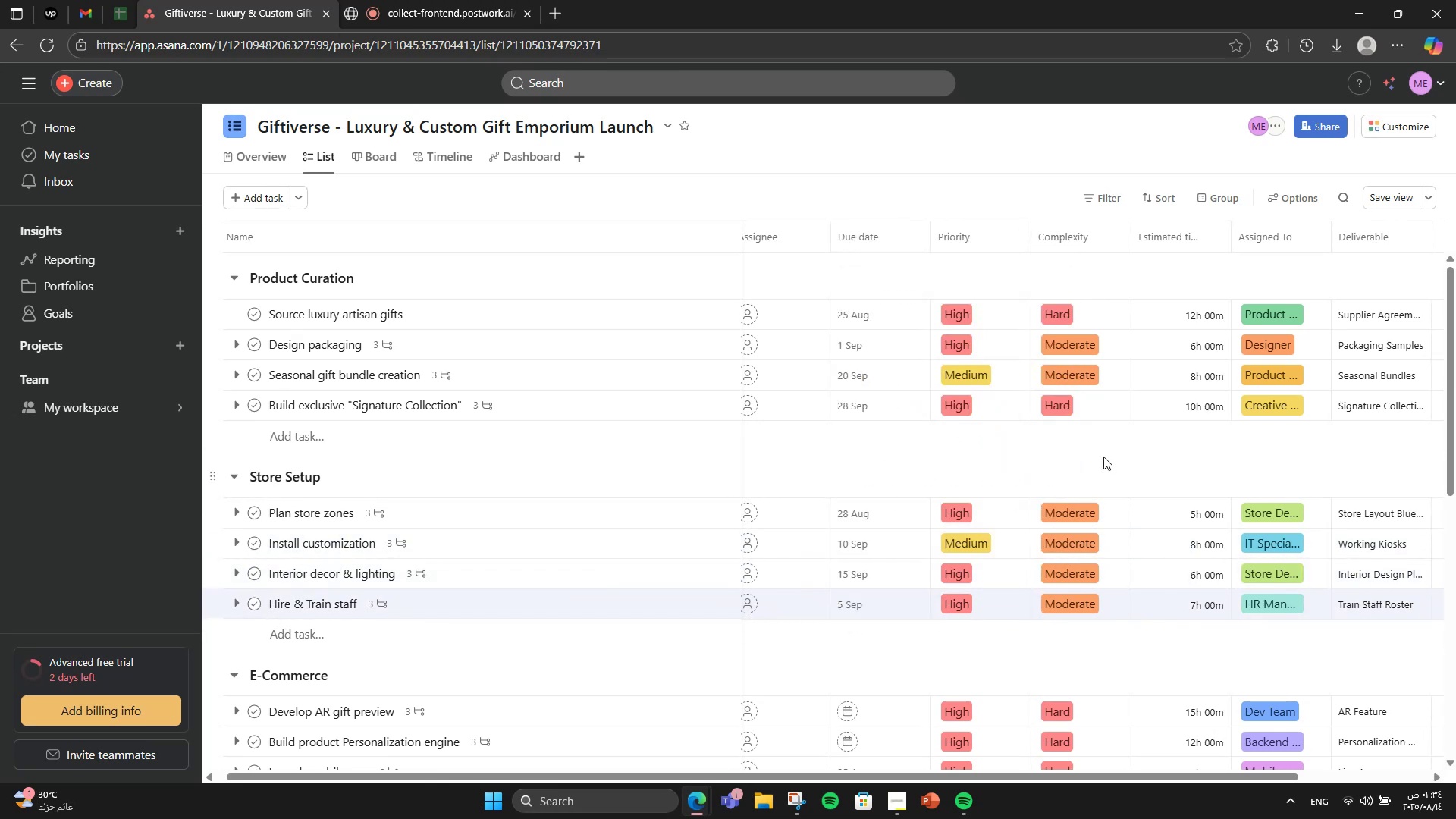 
scroll: coordinate [1043, 403], scroll_direction: down, amount: 4.0
 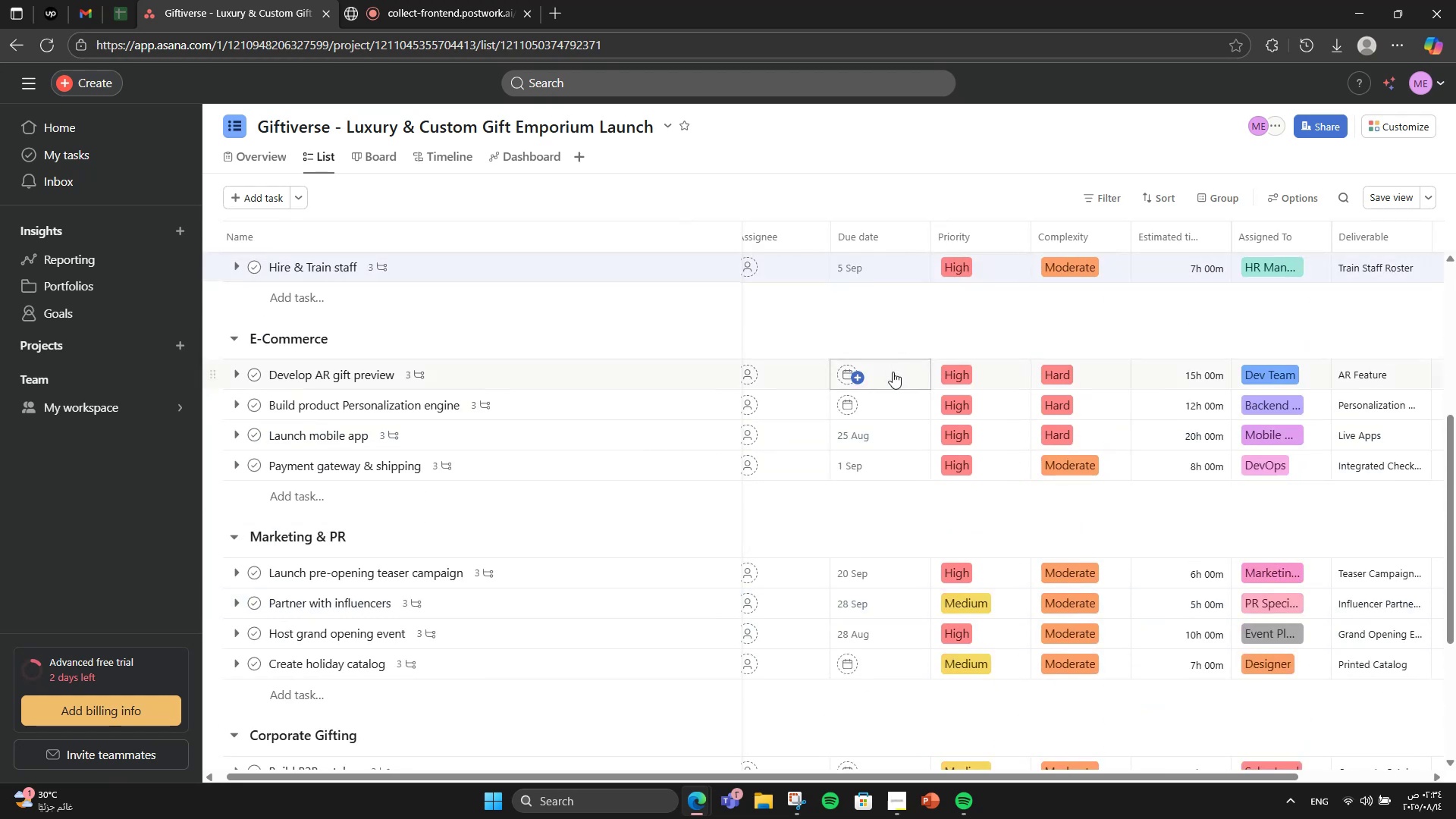 
left_click([893, 374])
 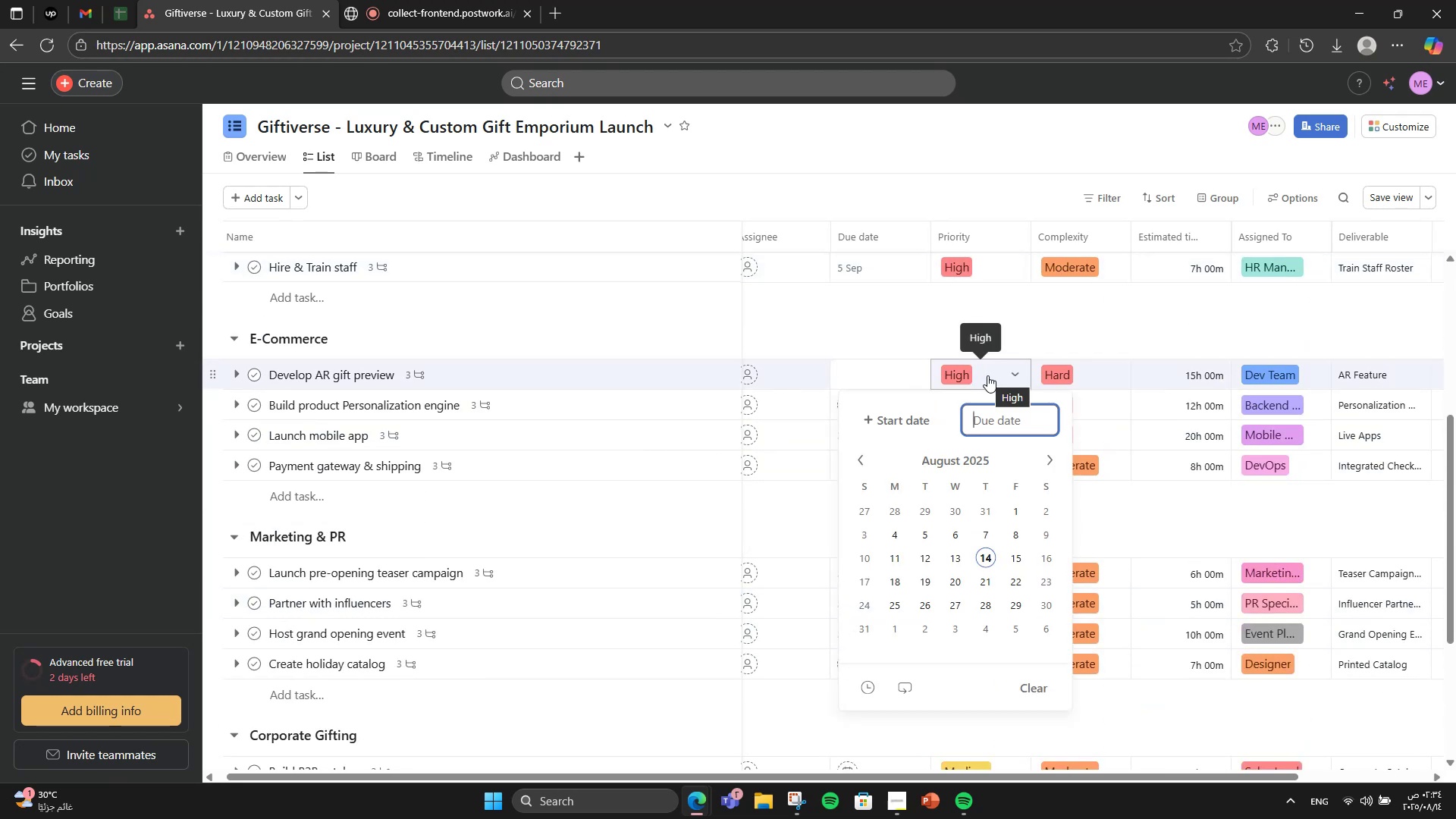 
left_click([1046, 463])
 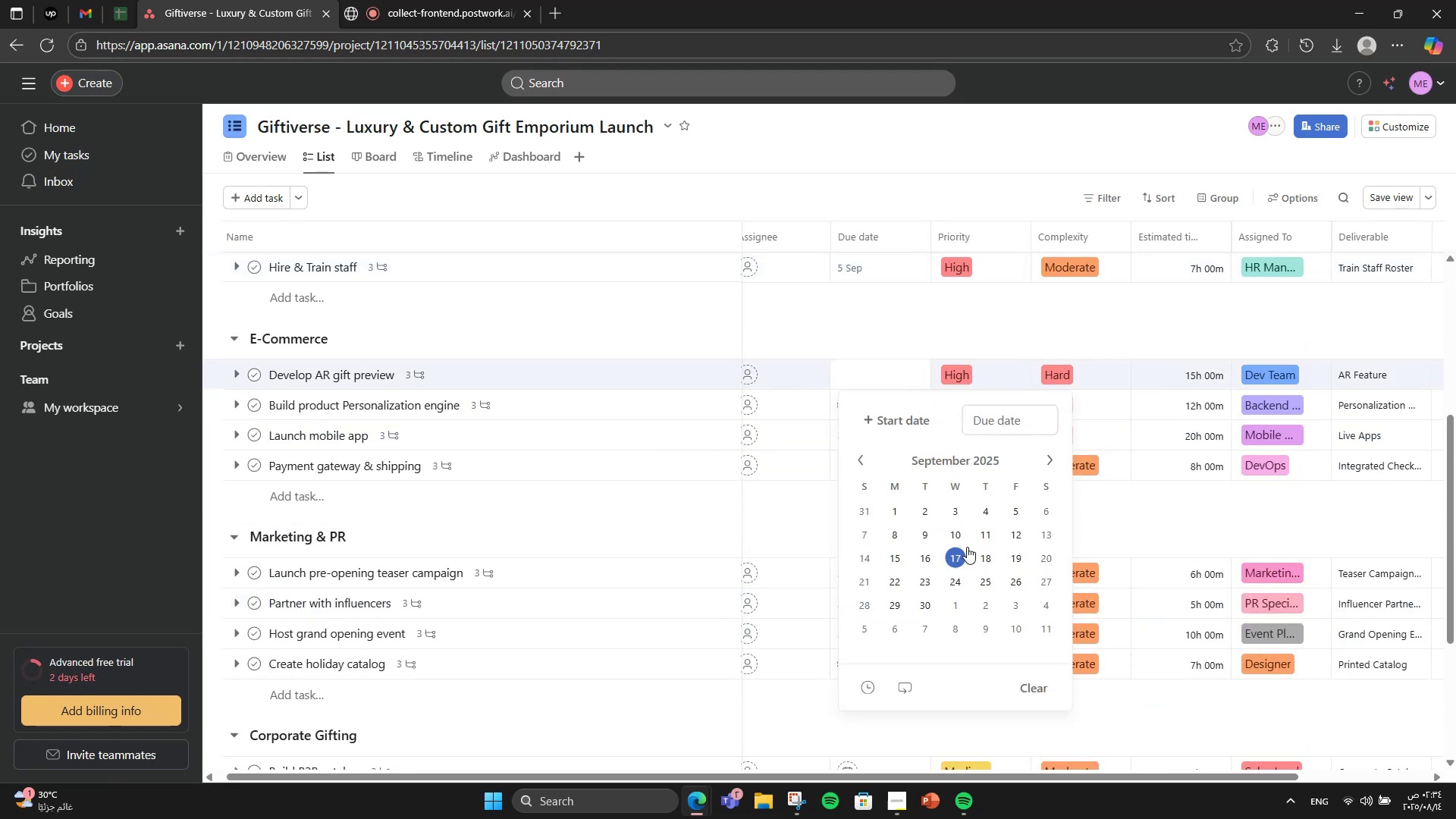 
left_click([974, 550])
 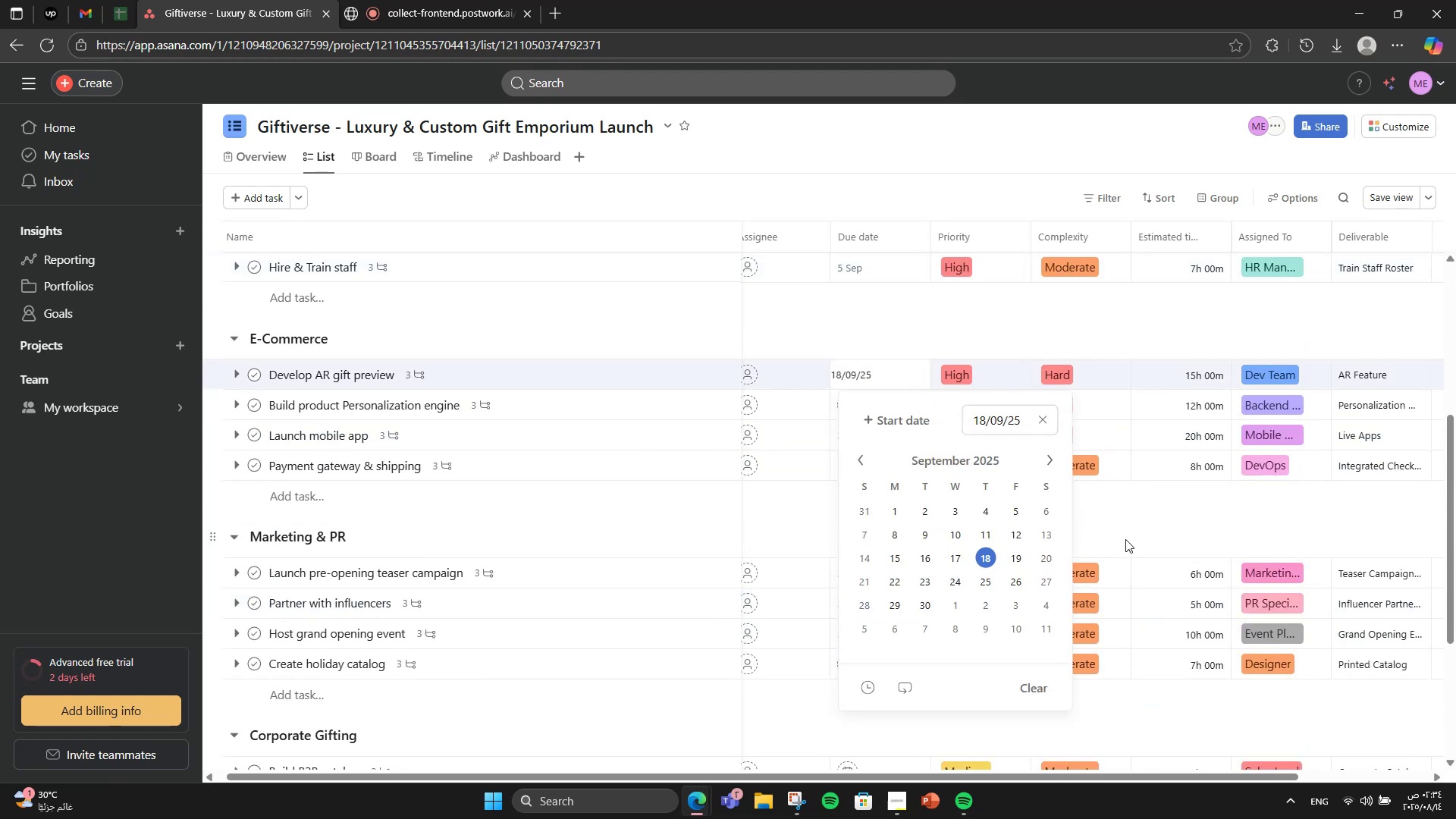 
left_click([1125, 538])
 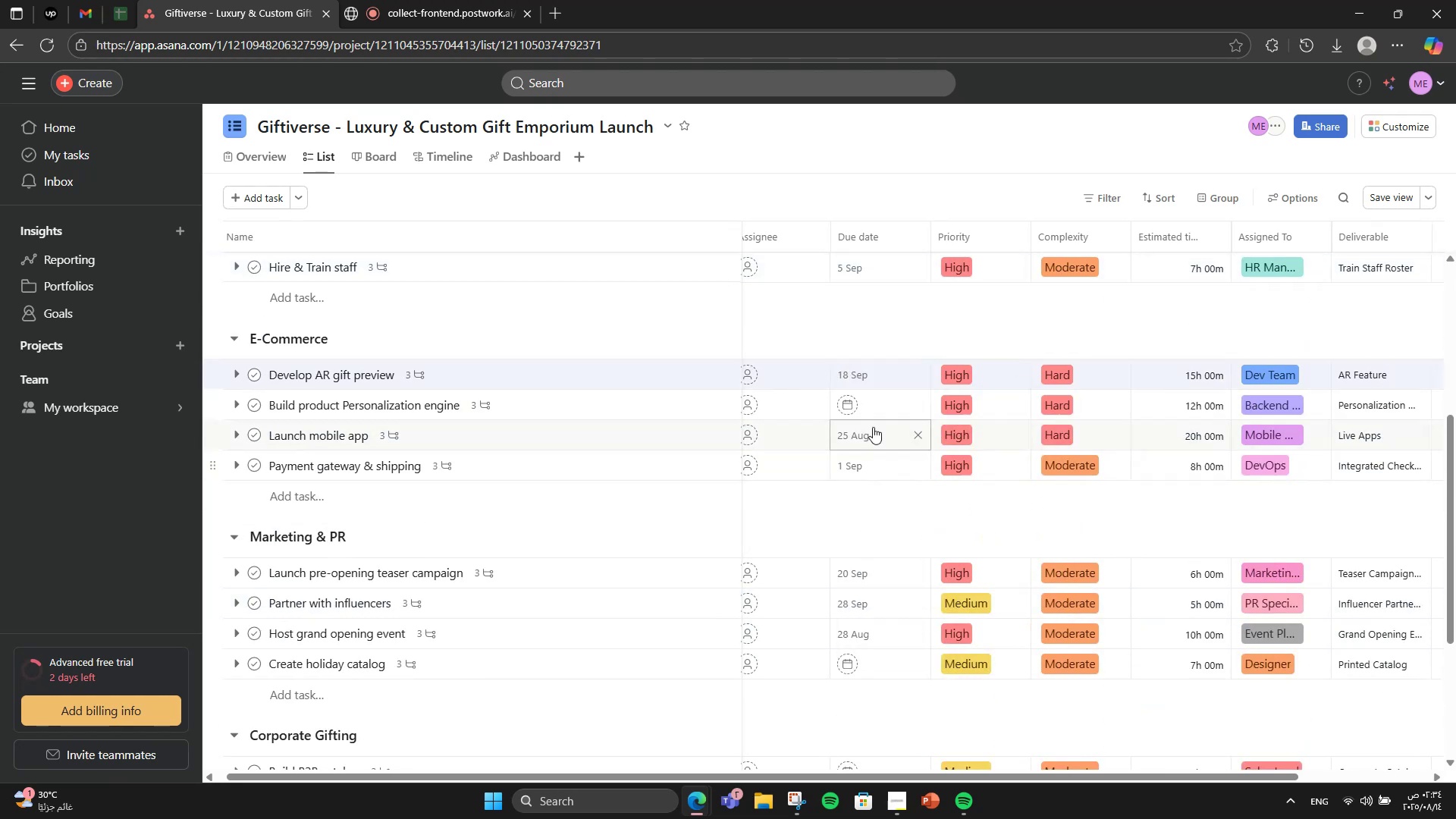 
left_click([858, 407])
 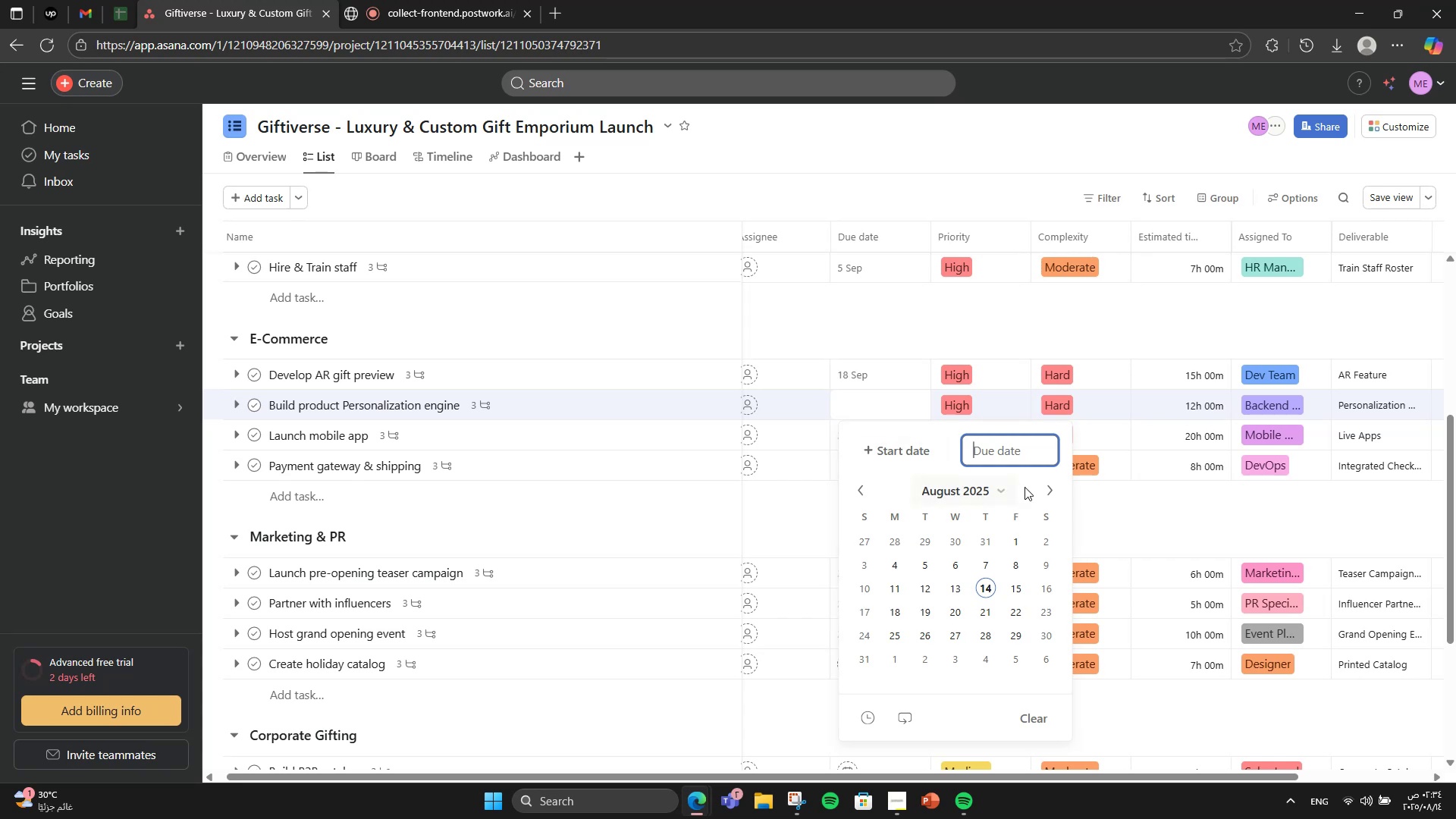 
left_click([1051, 479])
 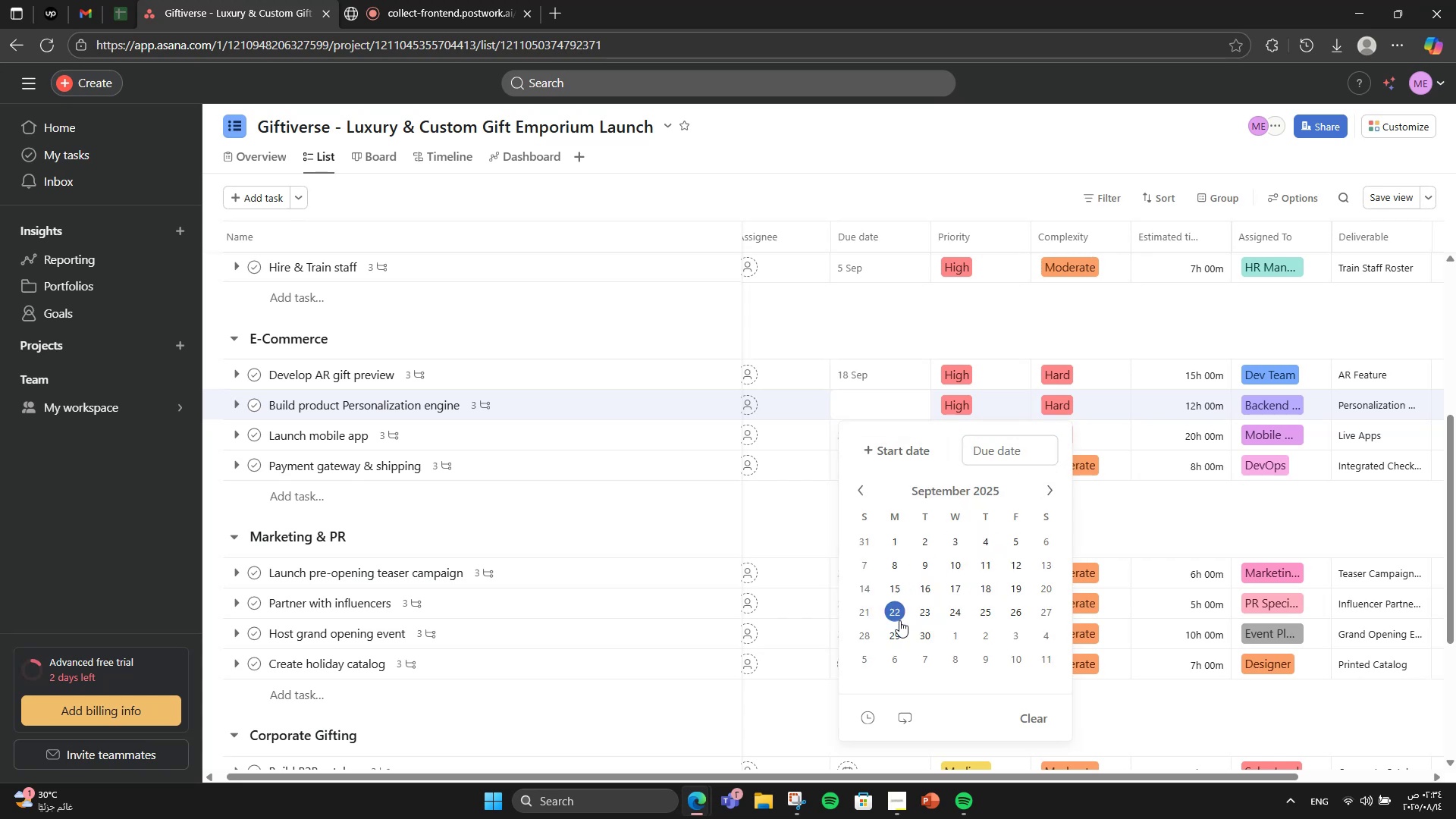 
double_click([1147, 554])
 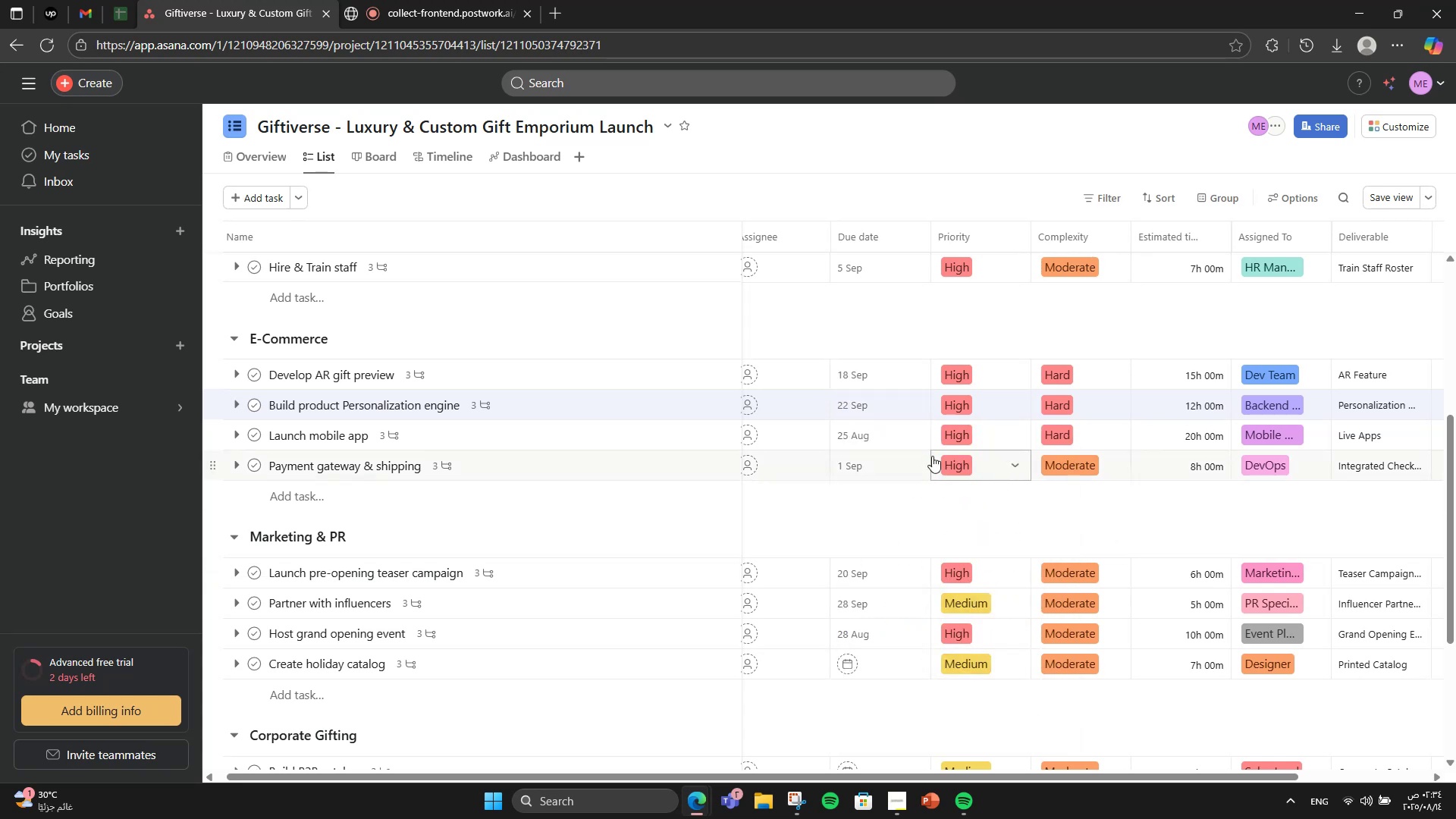 
left_click([890, 436])
 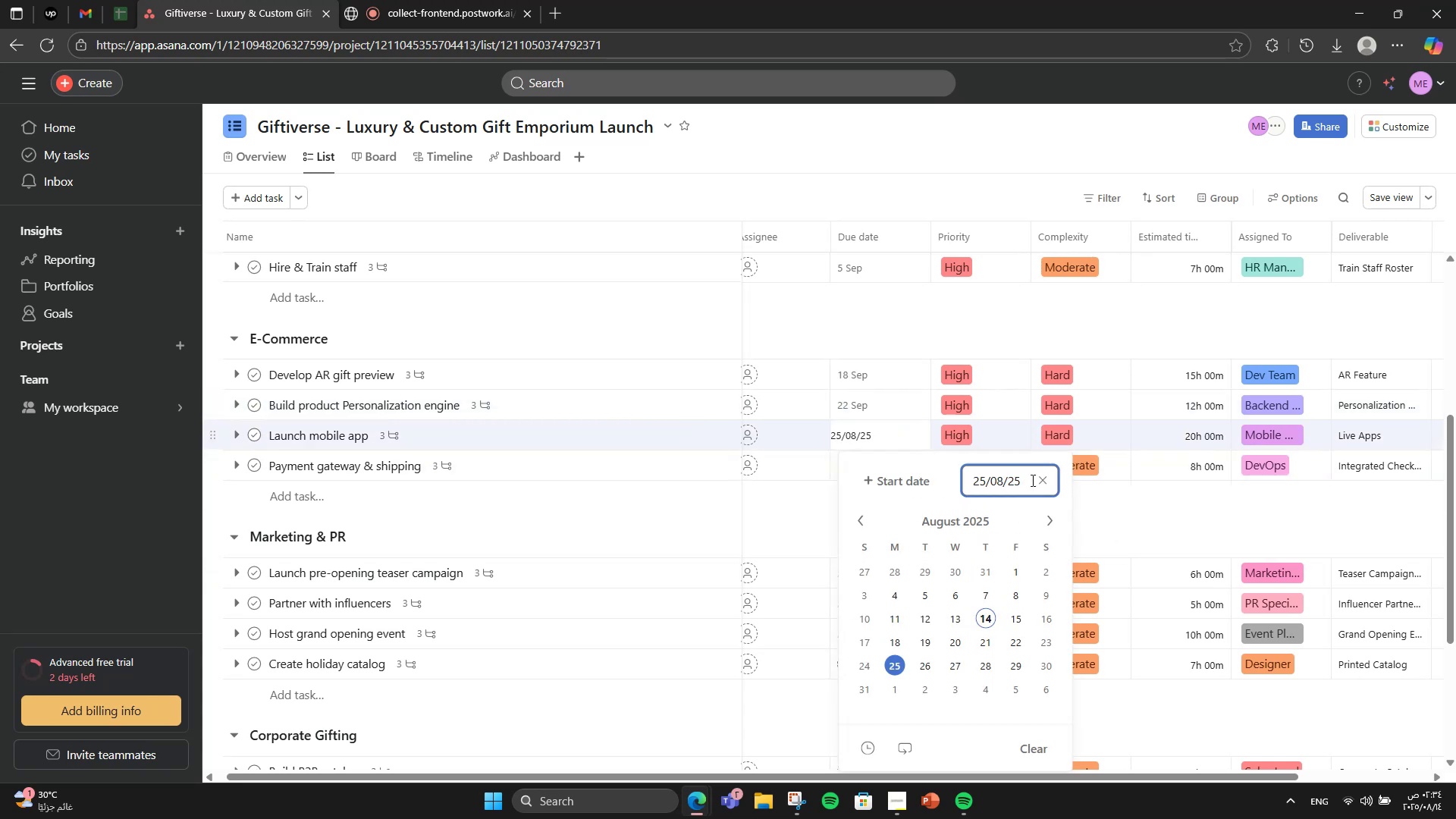 
left_click([1111, 510])
 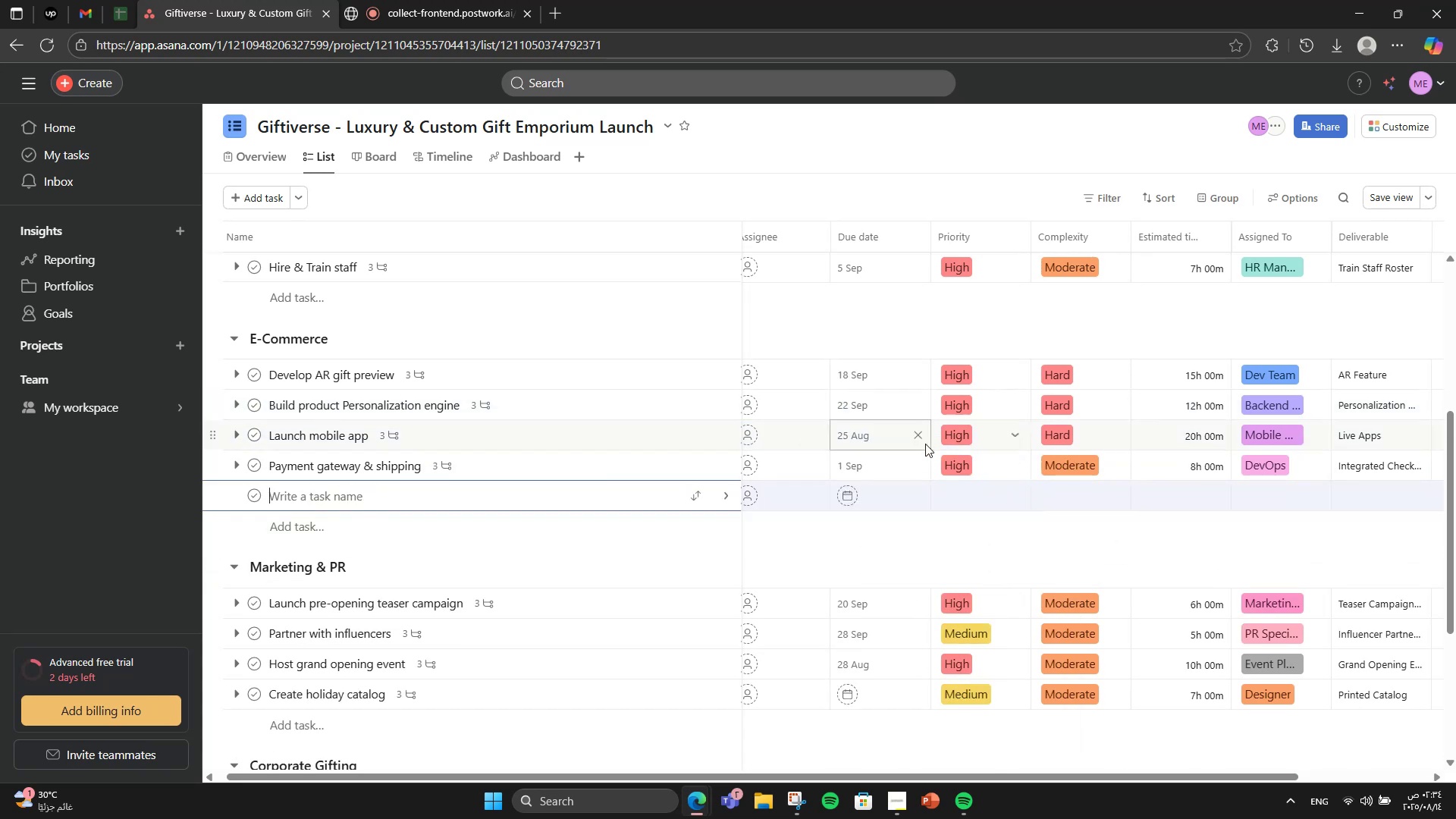 
left_click([918, 439])
 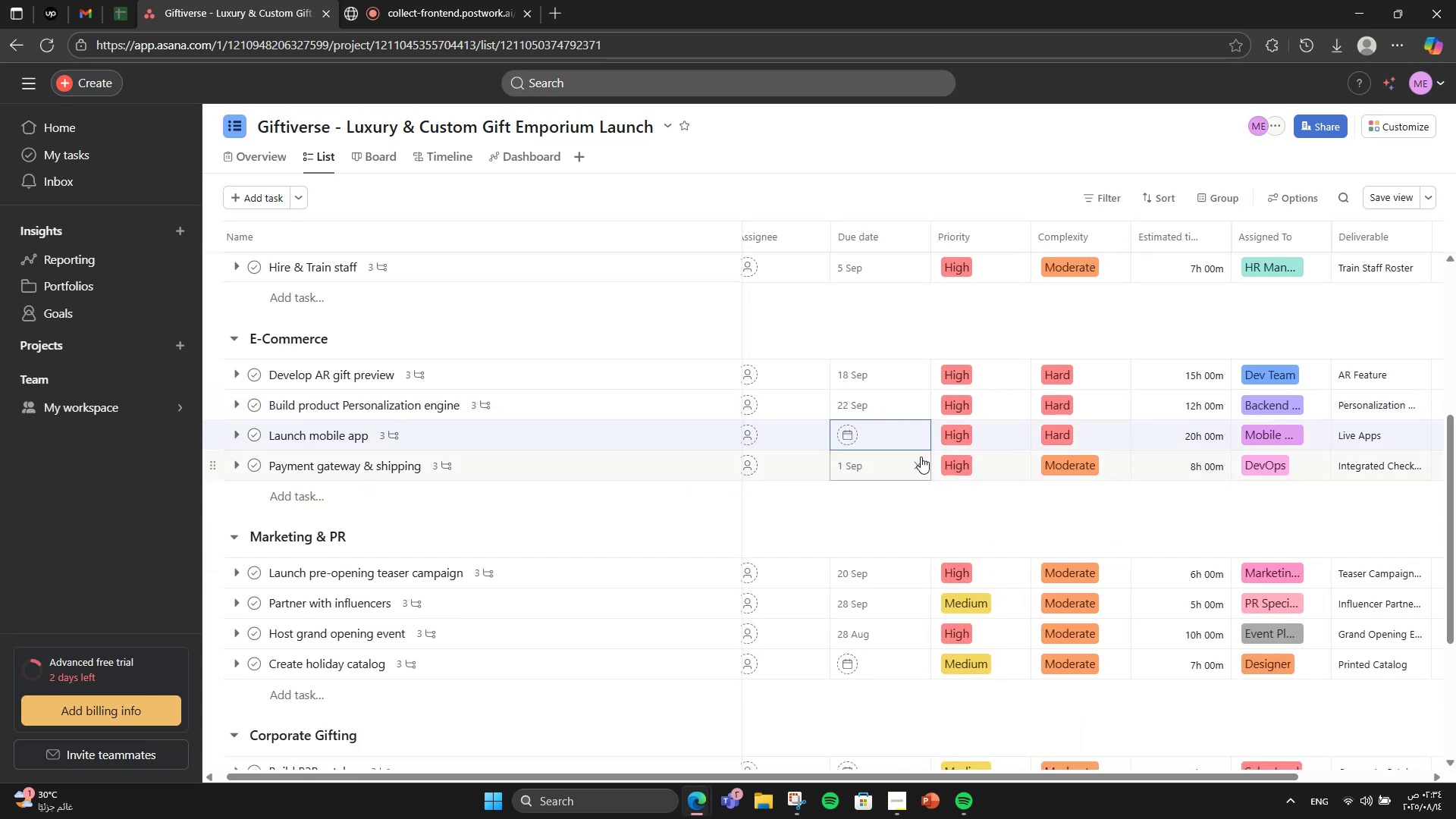 
left_click([921, 459])
 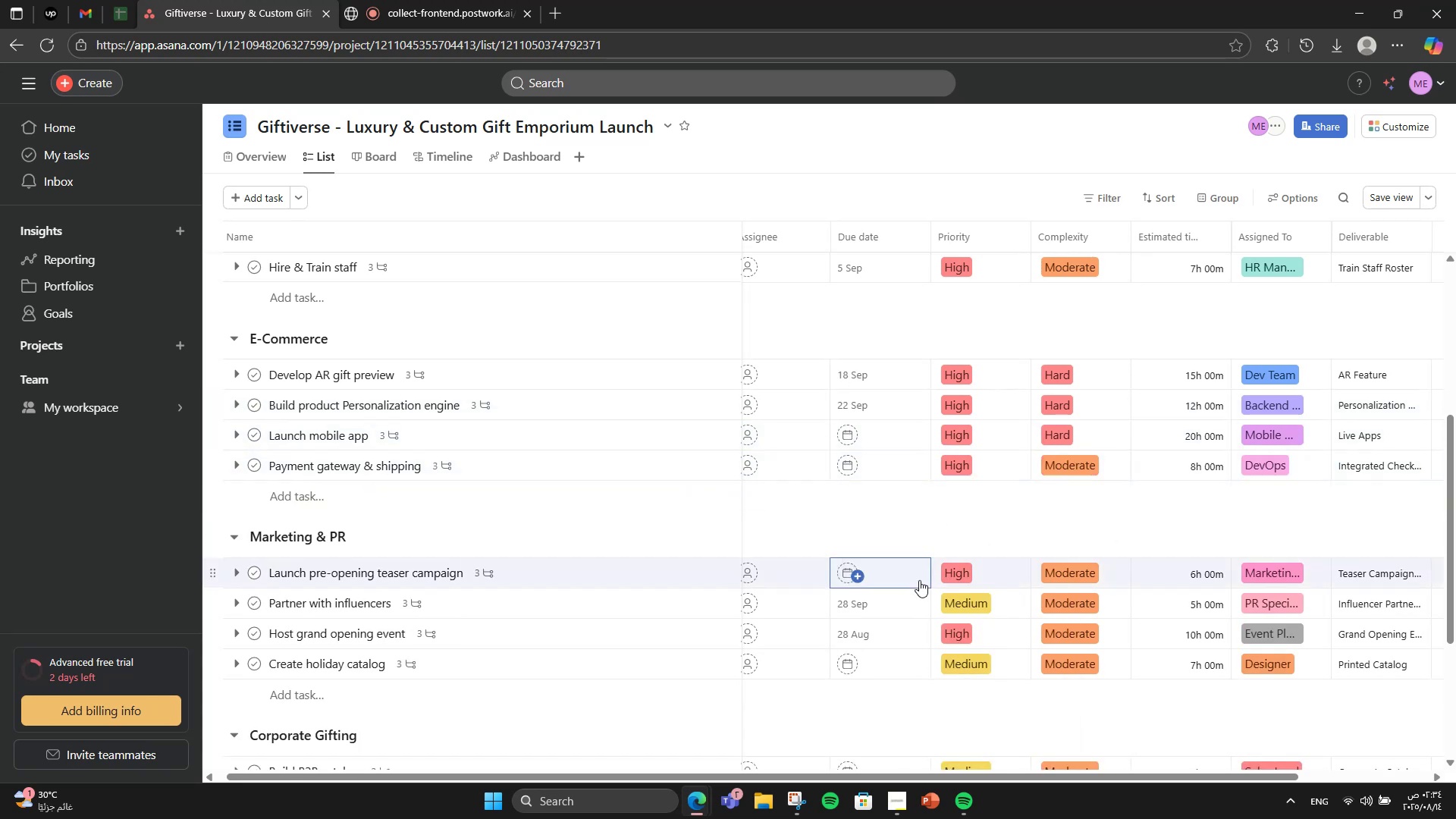 
double_click([919, 607])
 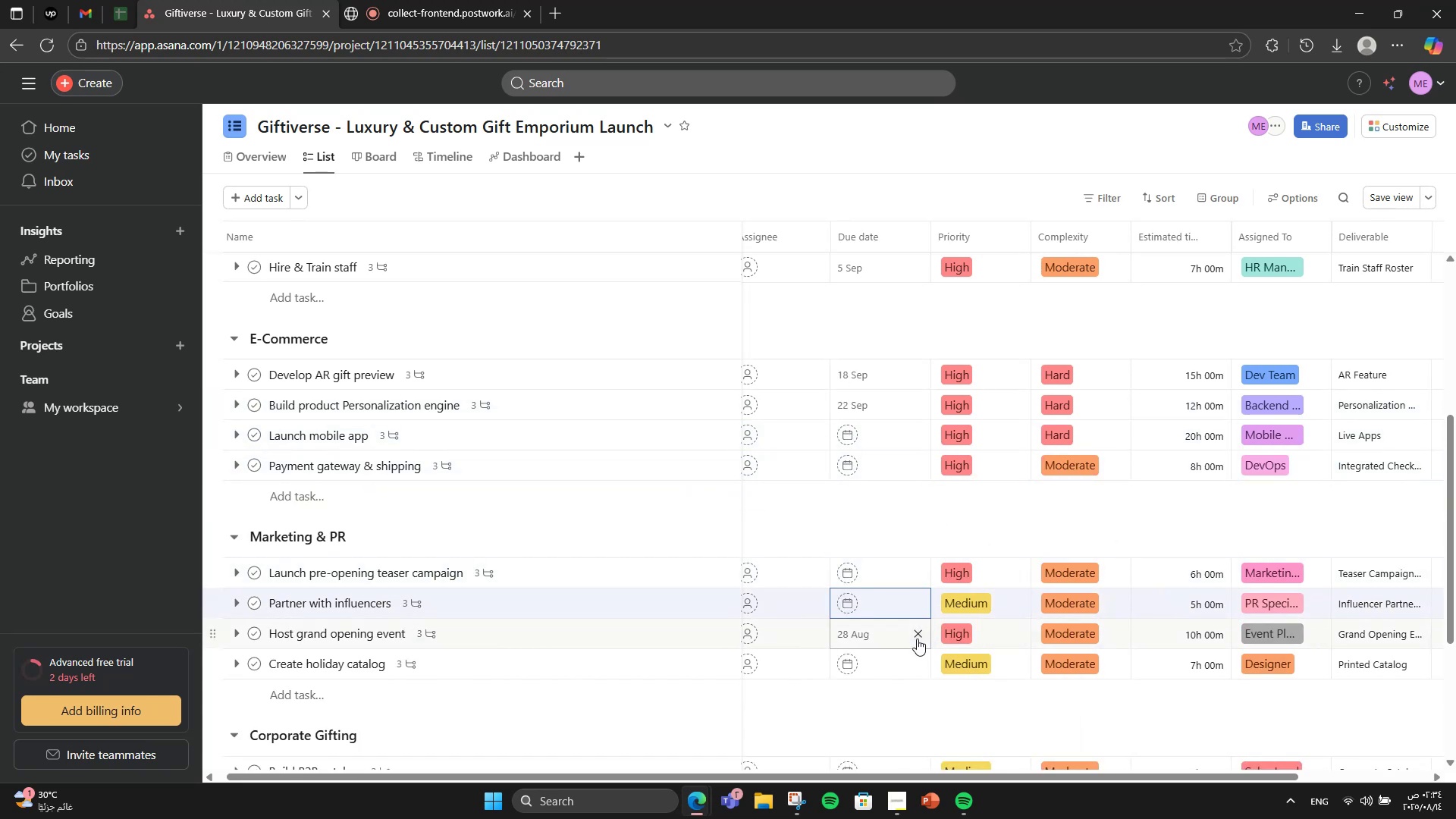 
triple_click([916, 642])
 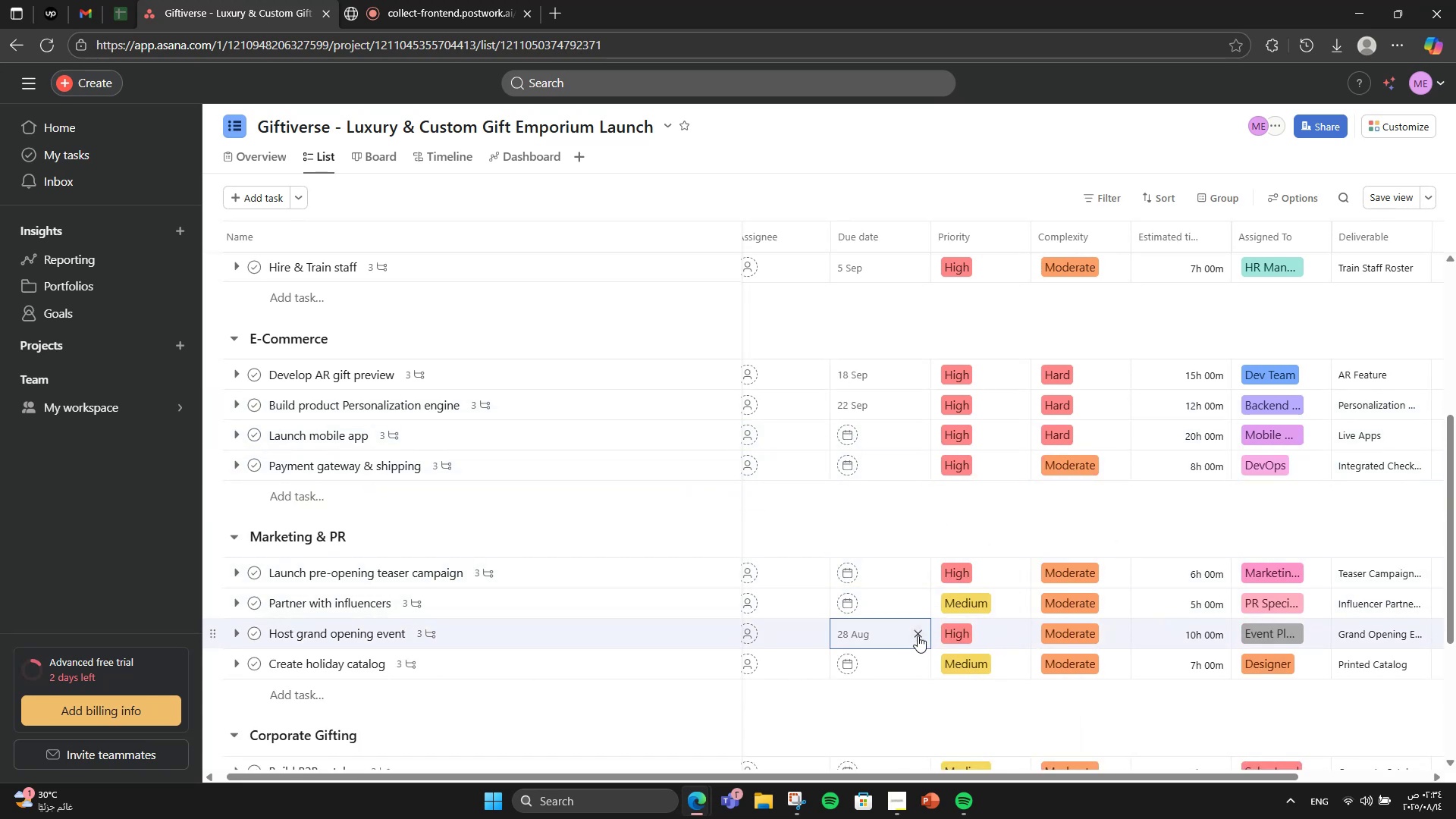 
triple_click([918, 635])
 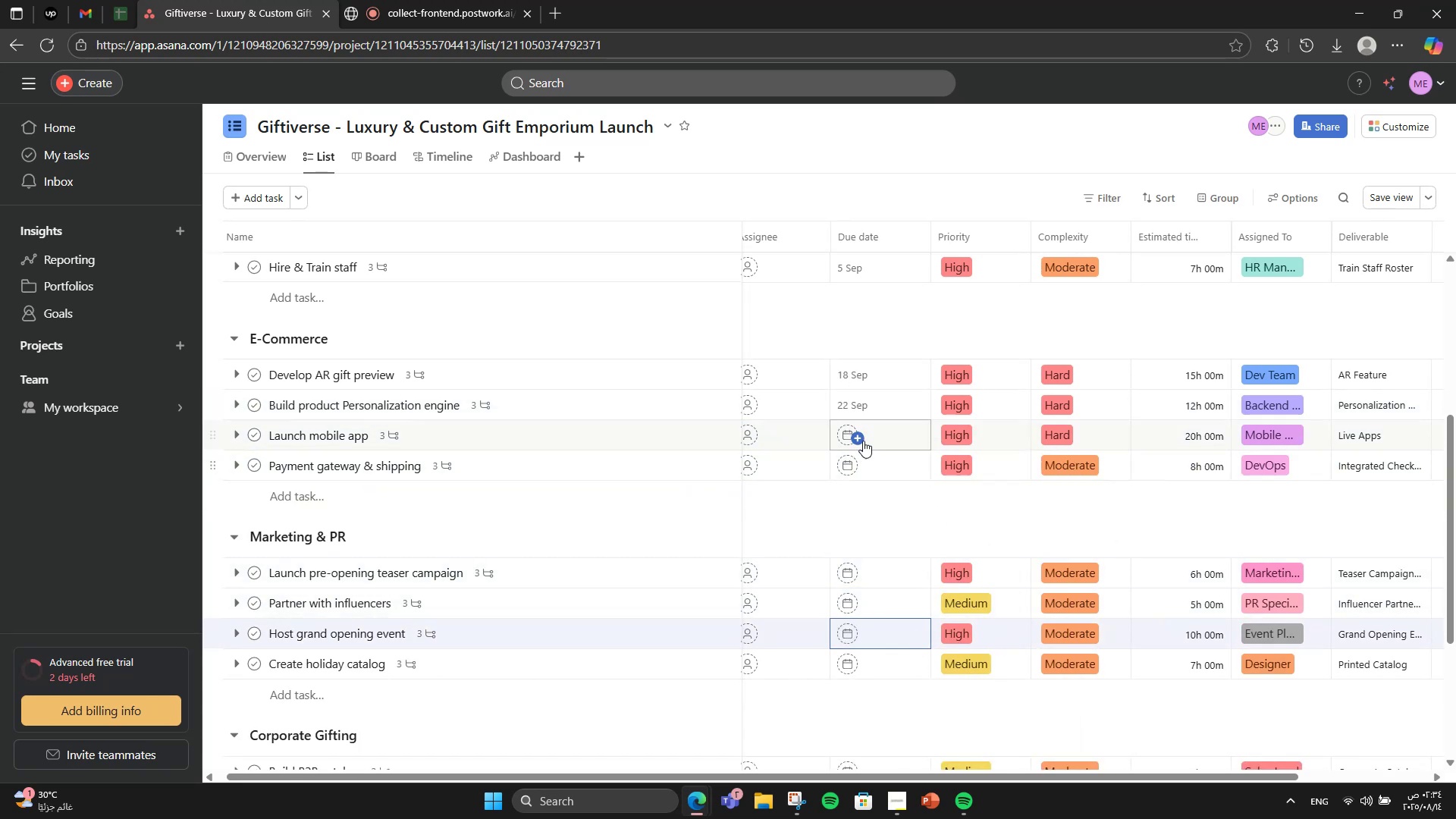 
left_click([864, 438])
 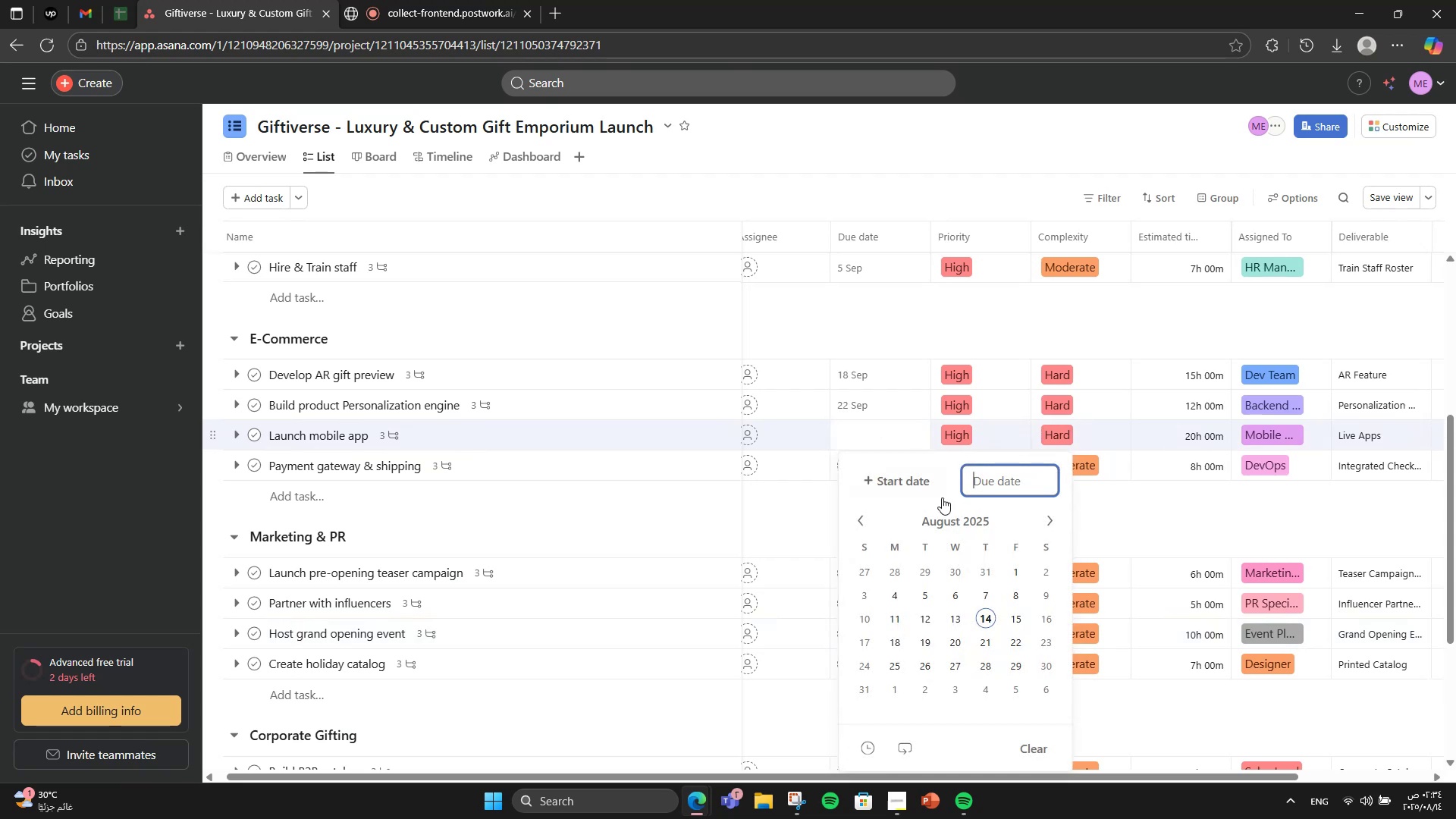 
left_click([1049, 516])
 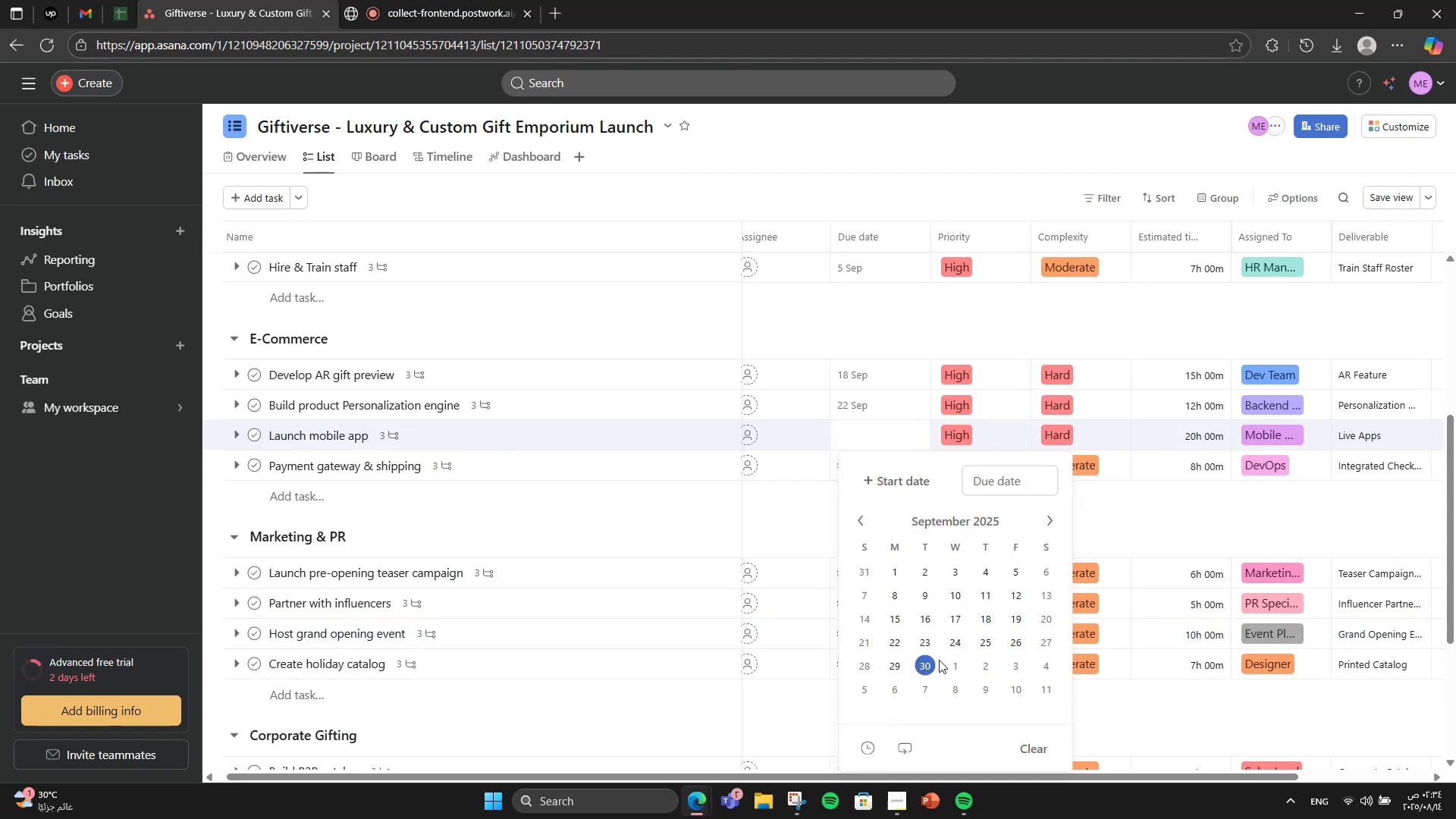 
left_click([933, 665])
 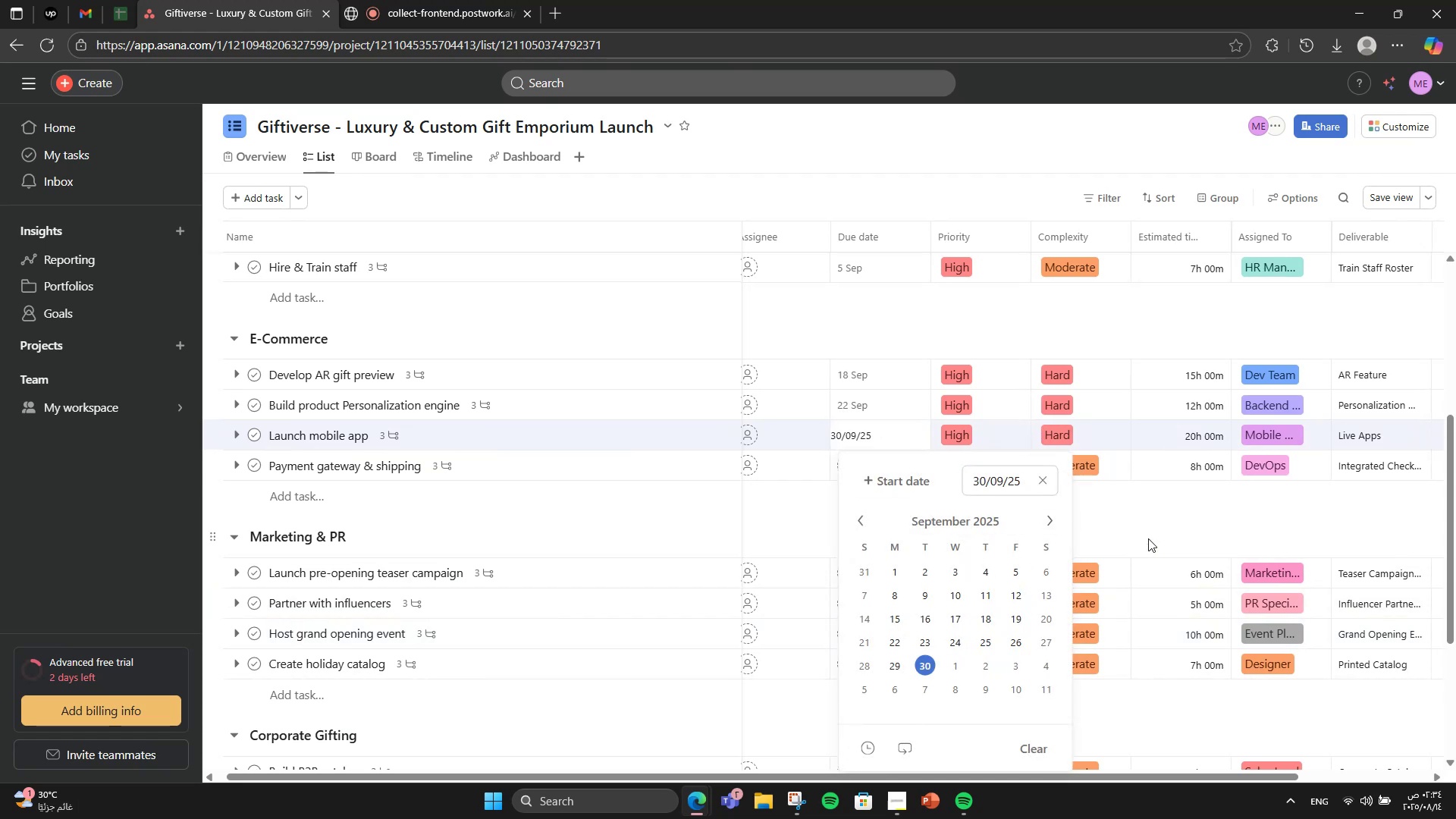 
left_click([1148, 538])
 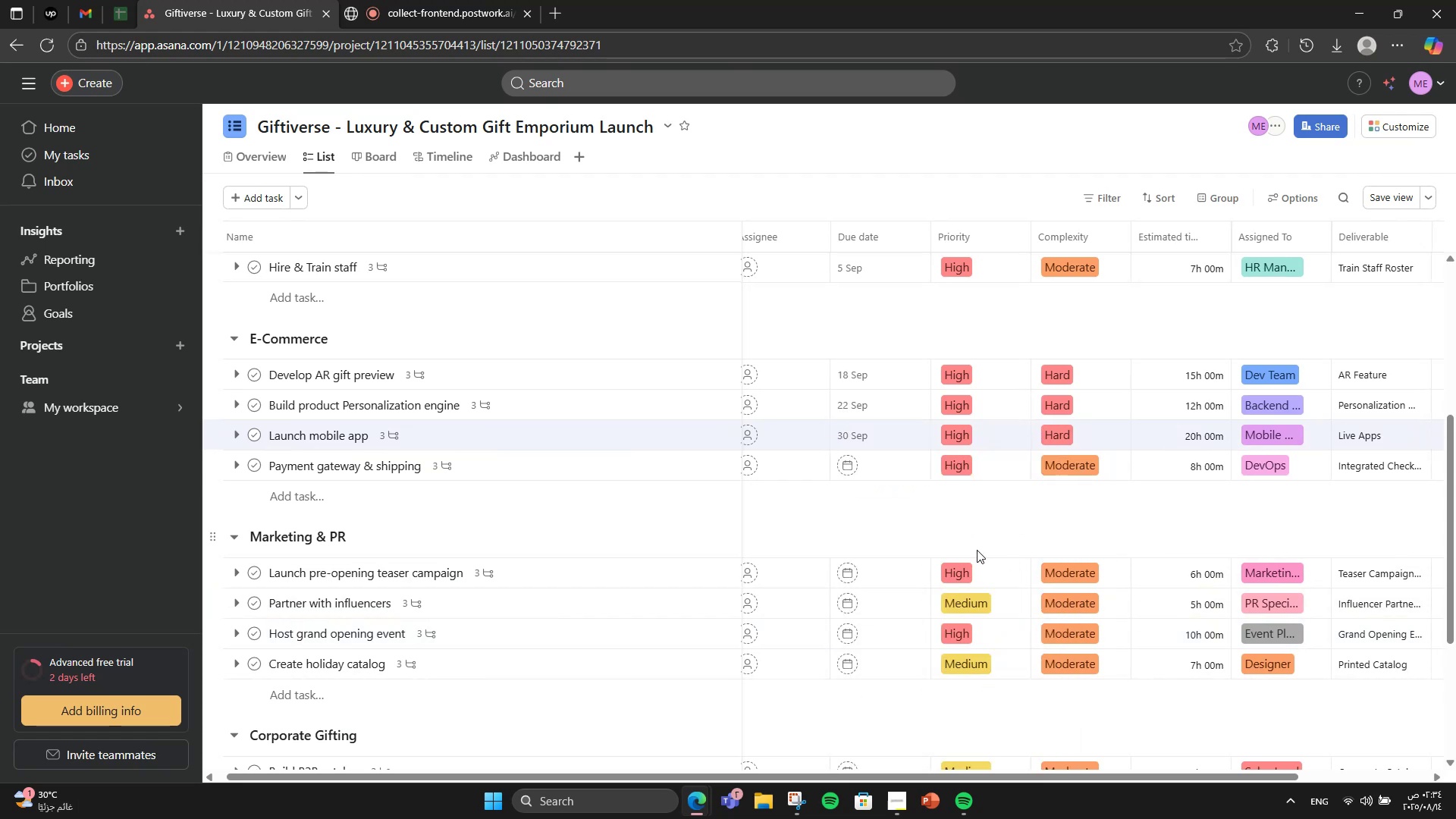 
left_click([864, 456])
 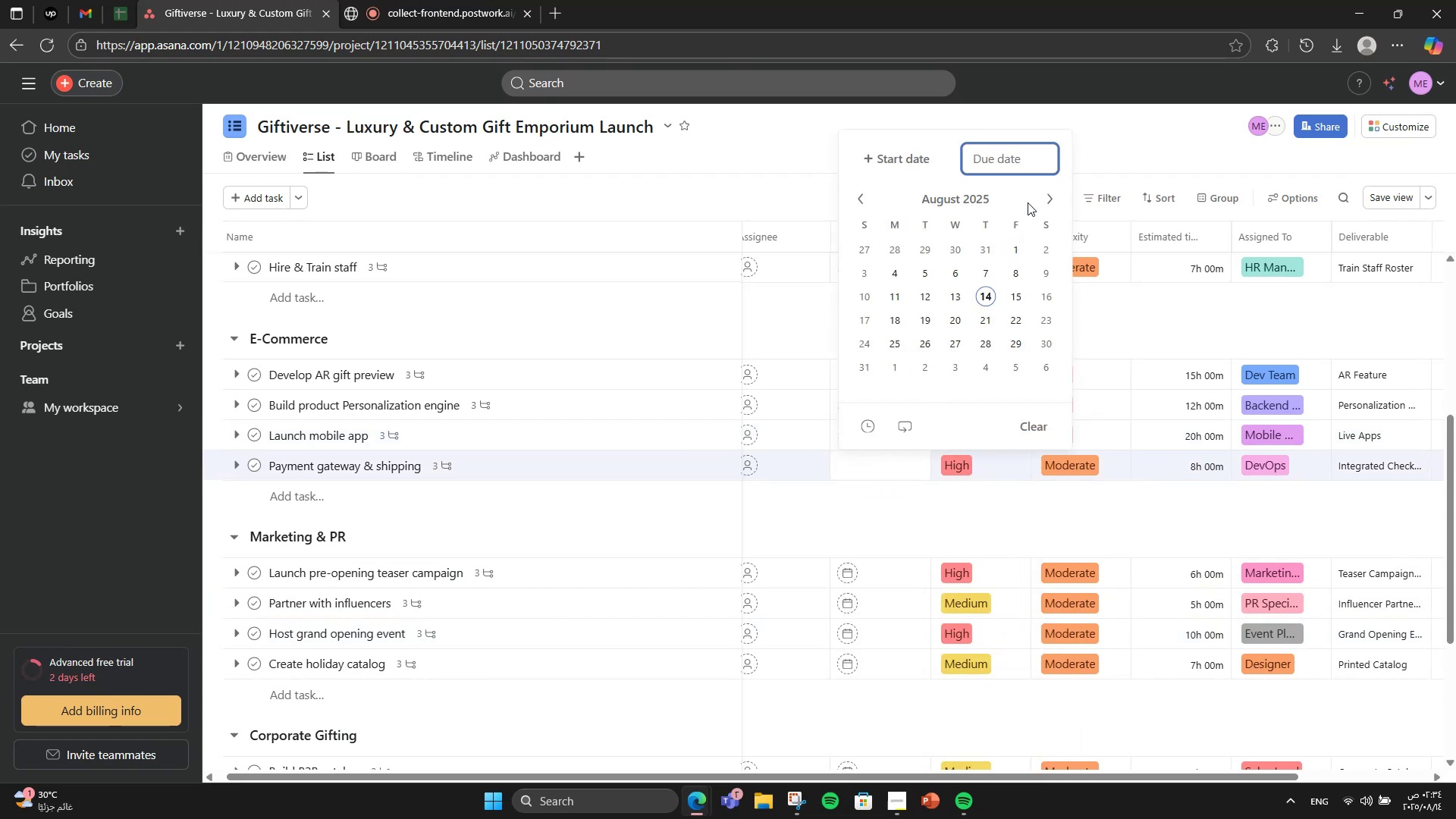 
left_click([1040, 199])
 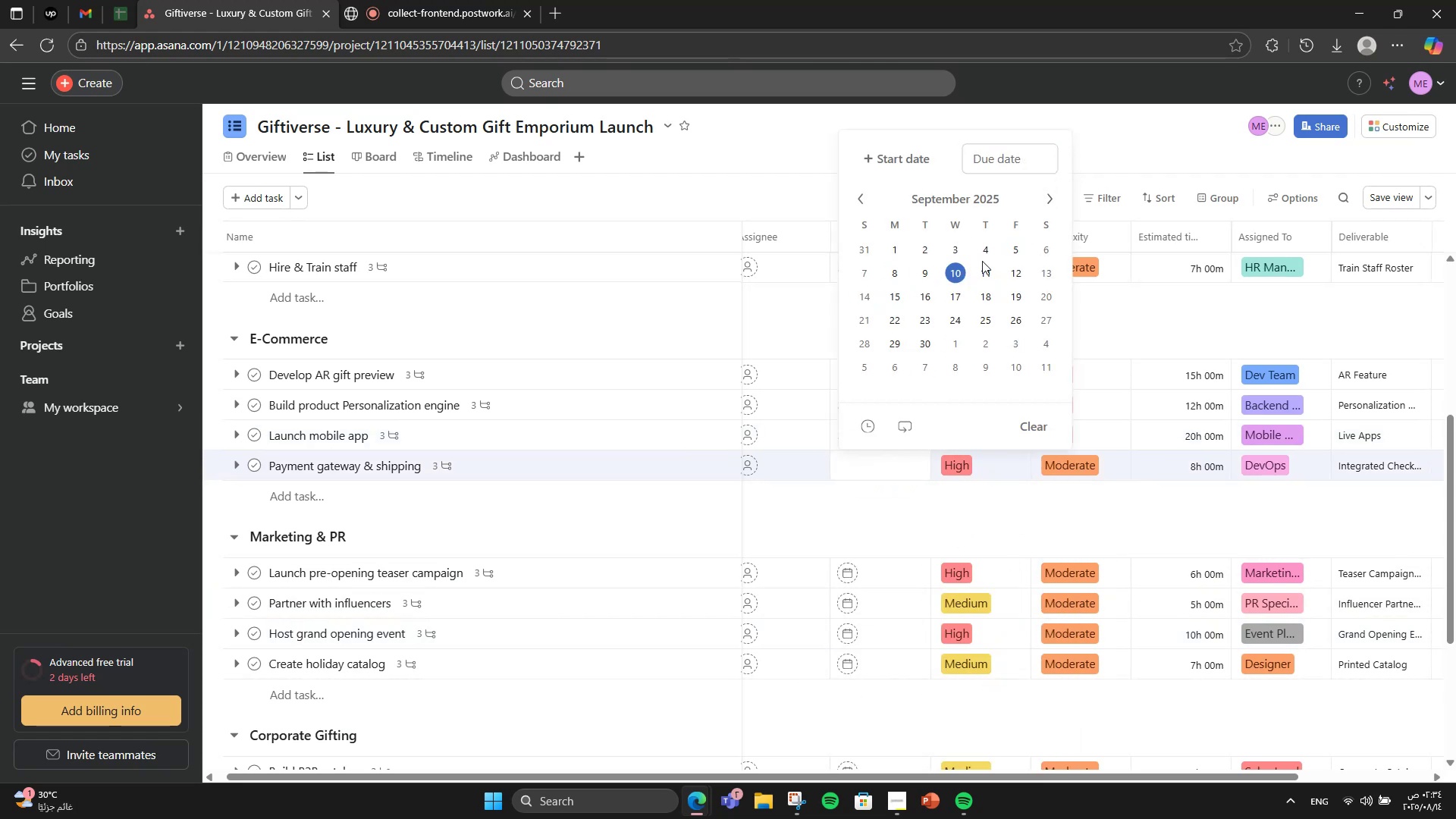 
left_click([1017, 265])
 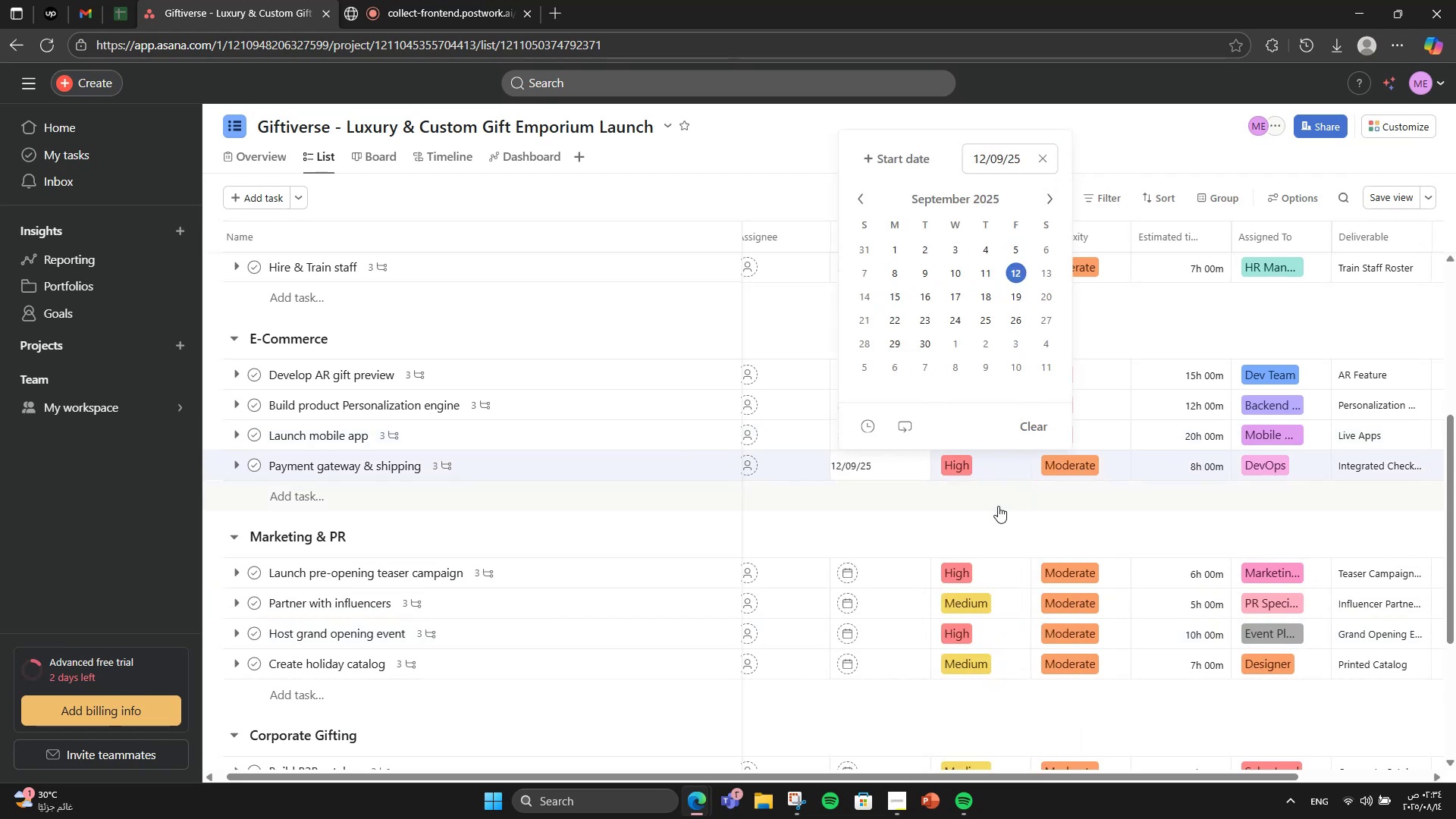 
left_click([991, 508])
 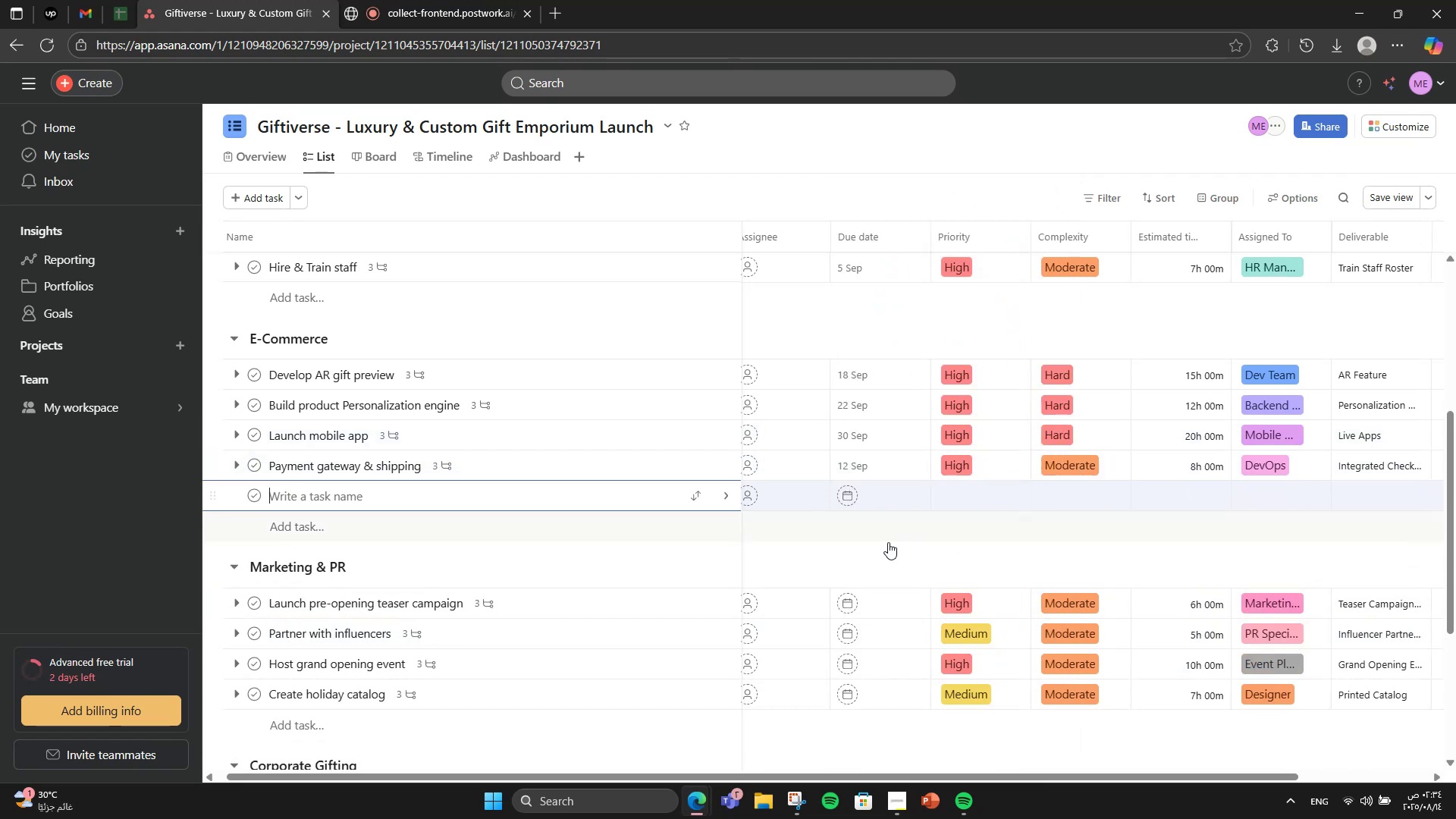 
left_click([882, 544])
 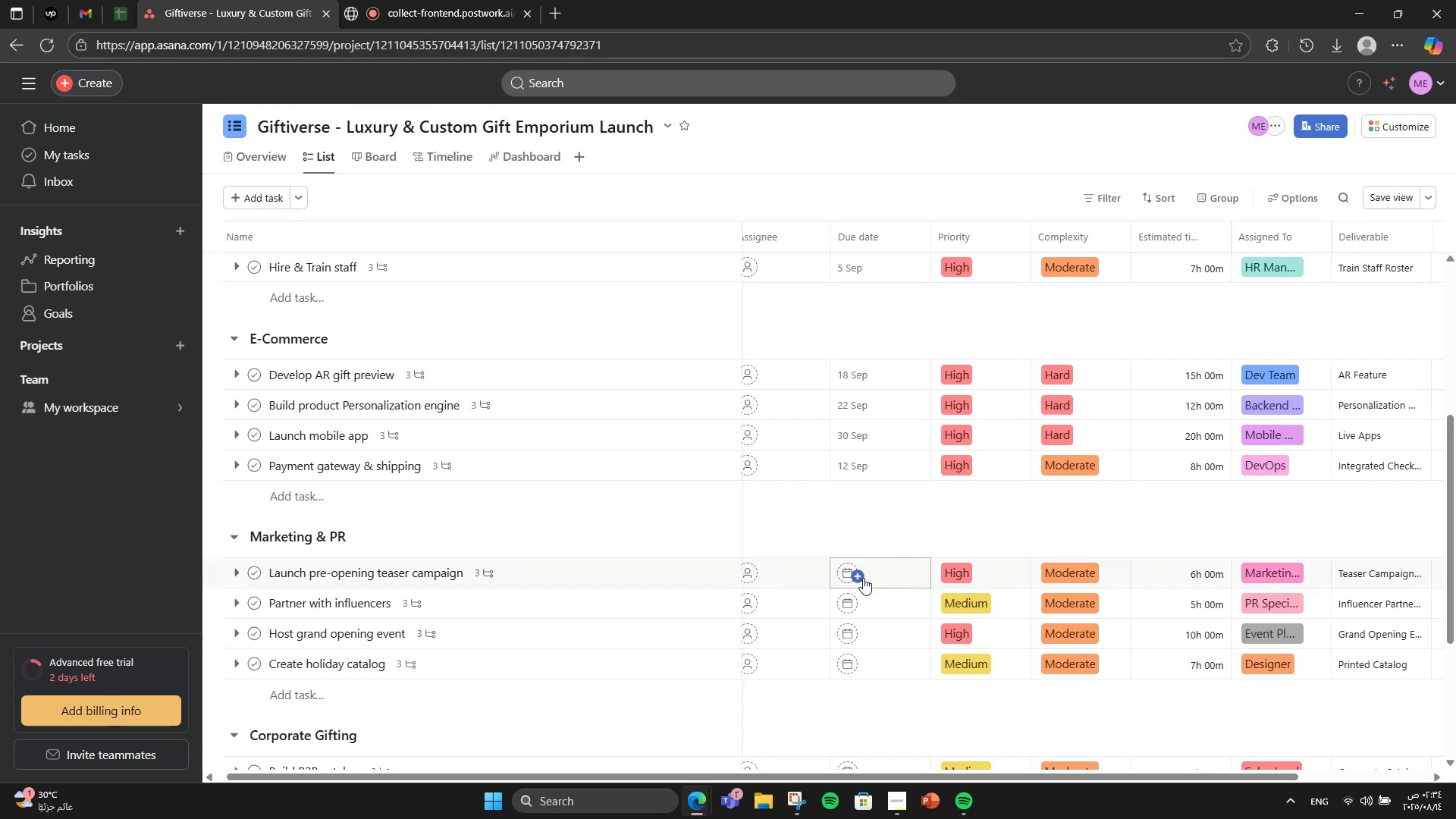 
left_click([858, 585])
 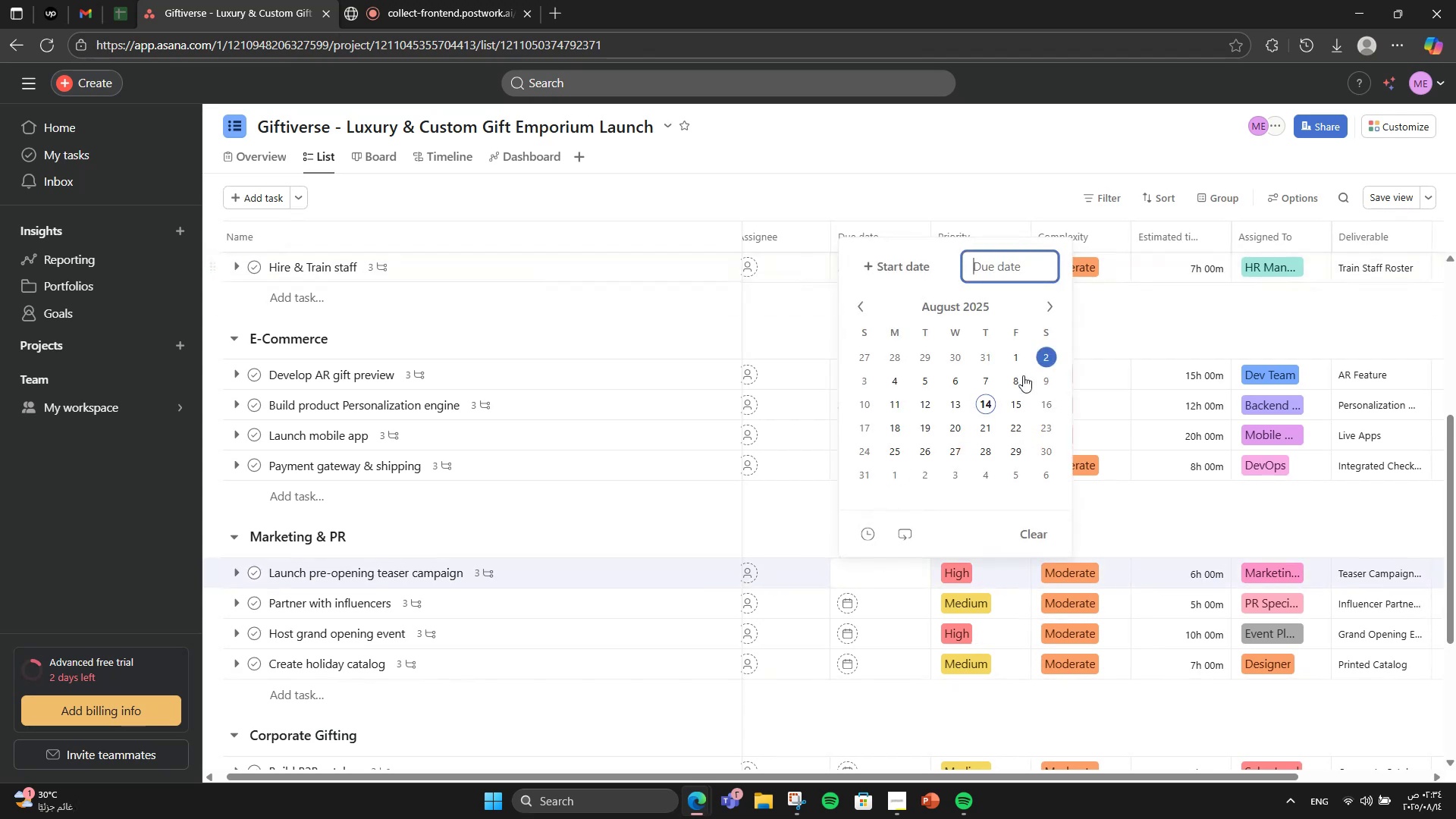 
wait(5.01)
 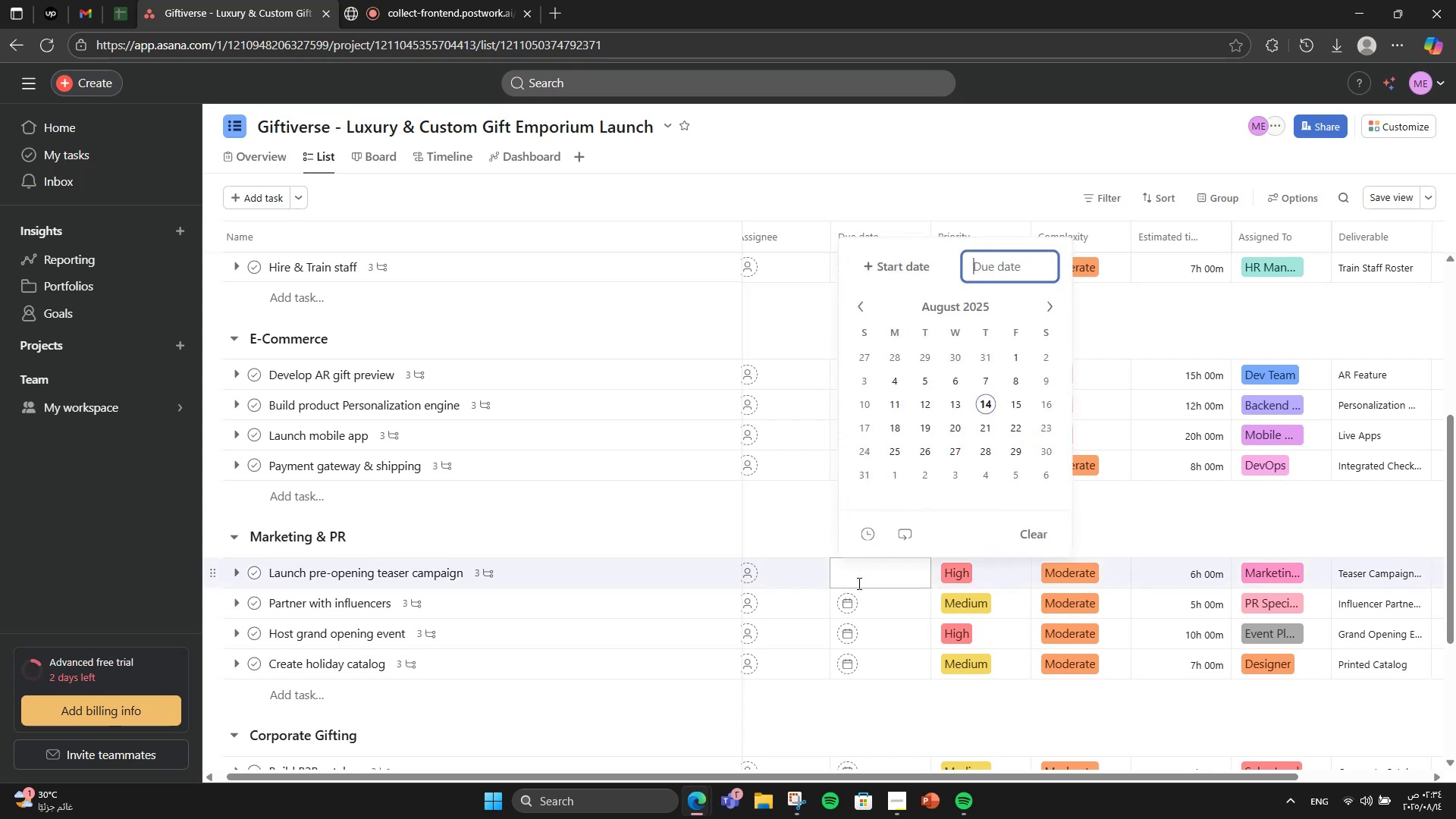 
left_click([1038, 450])
 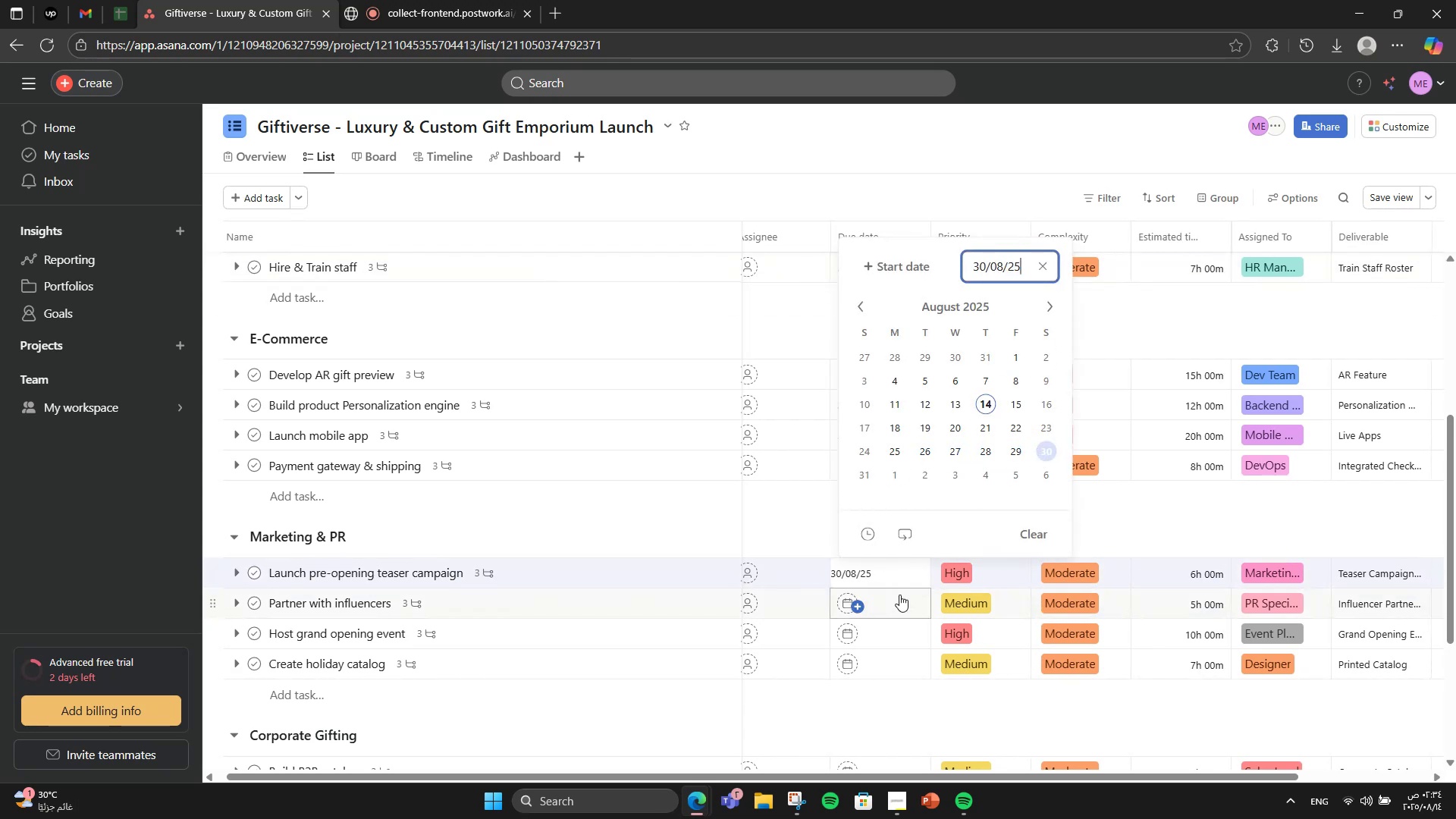 
left_click([899, 595])
 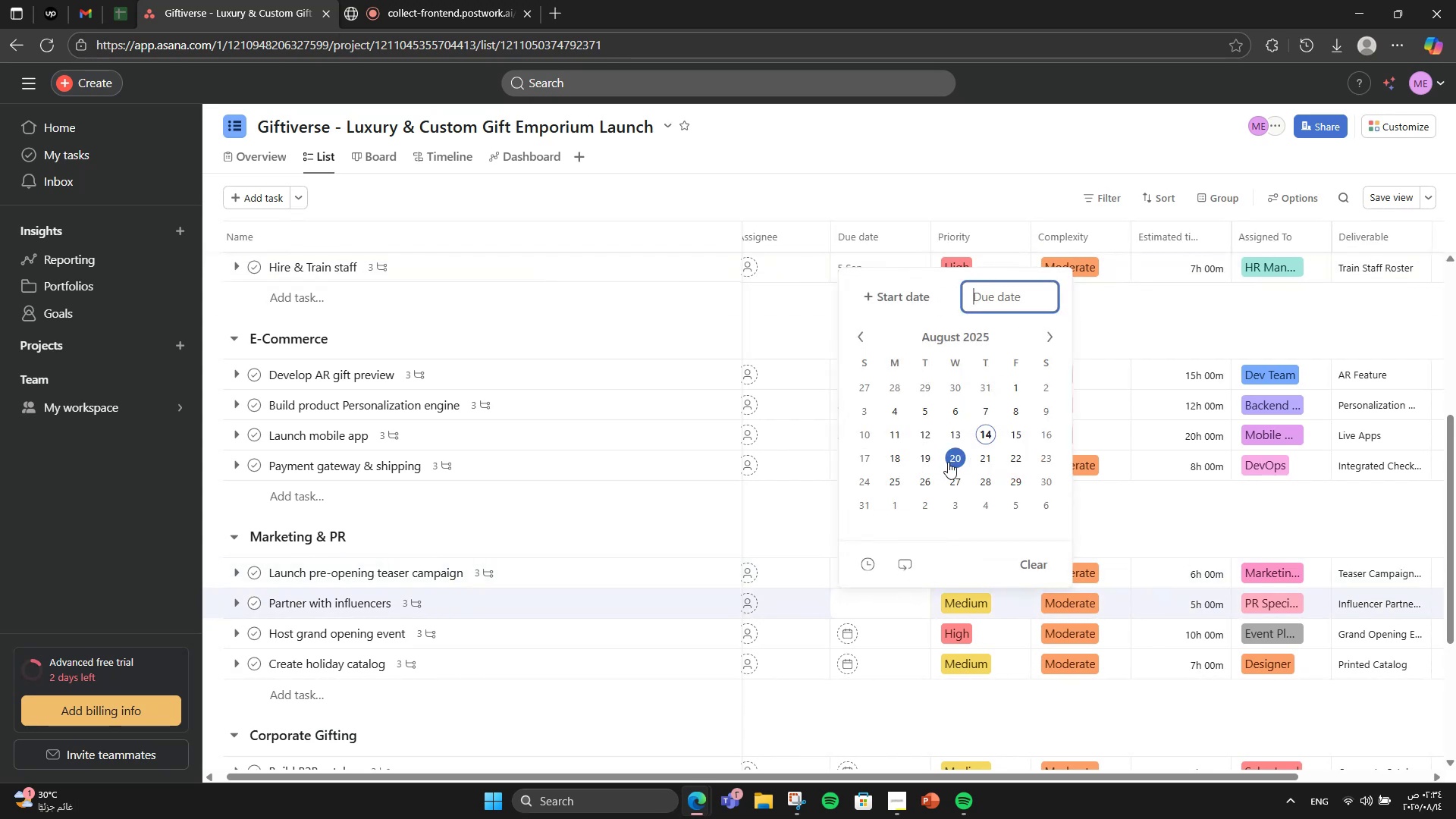 
left_click([1050, 337])
 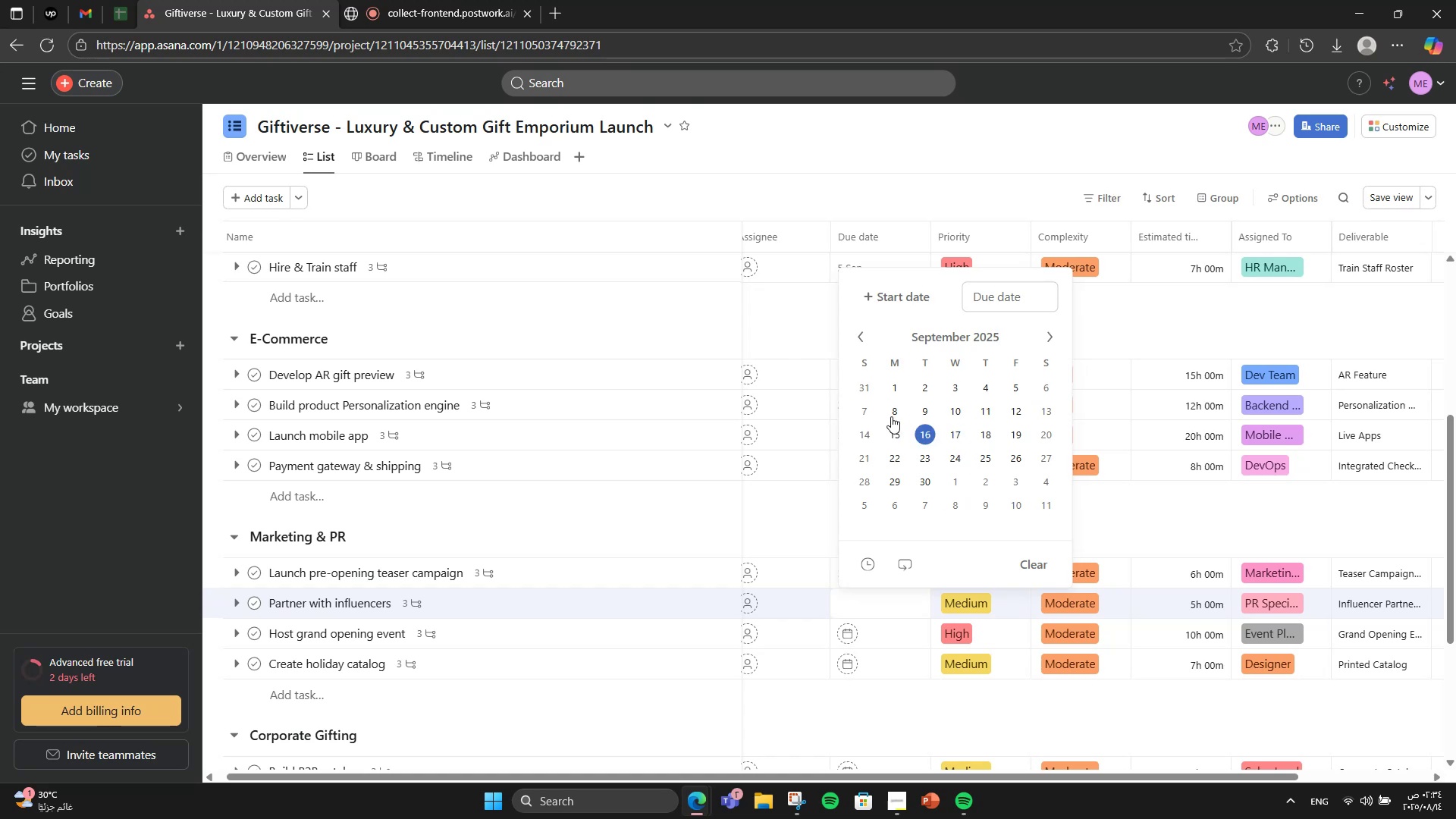 
left_click([897, 404])
 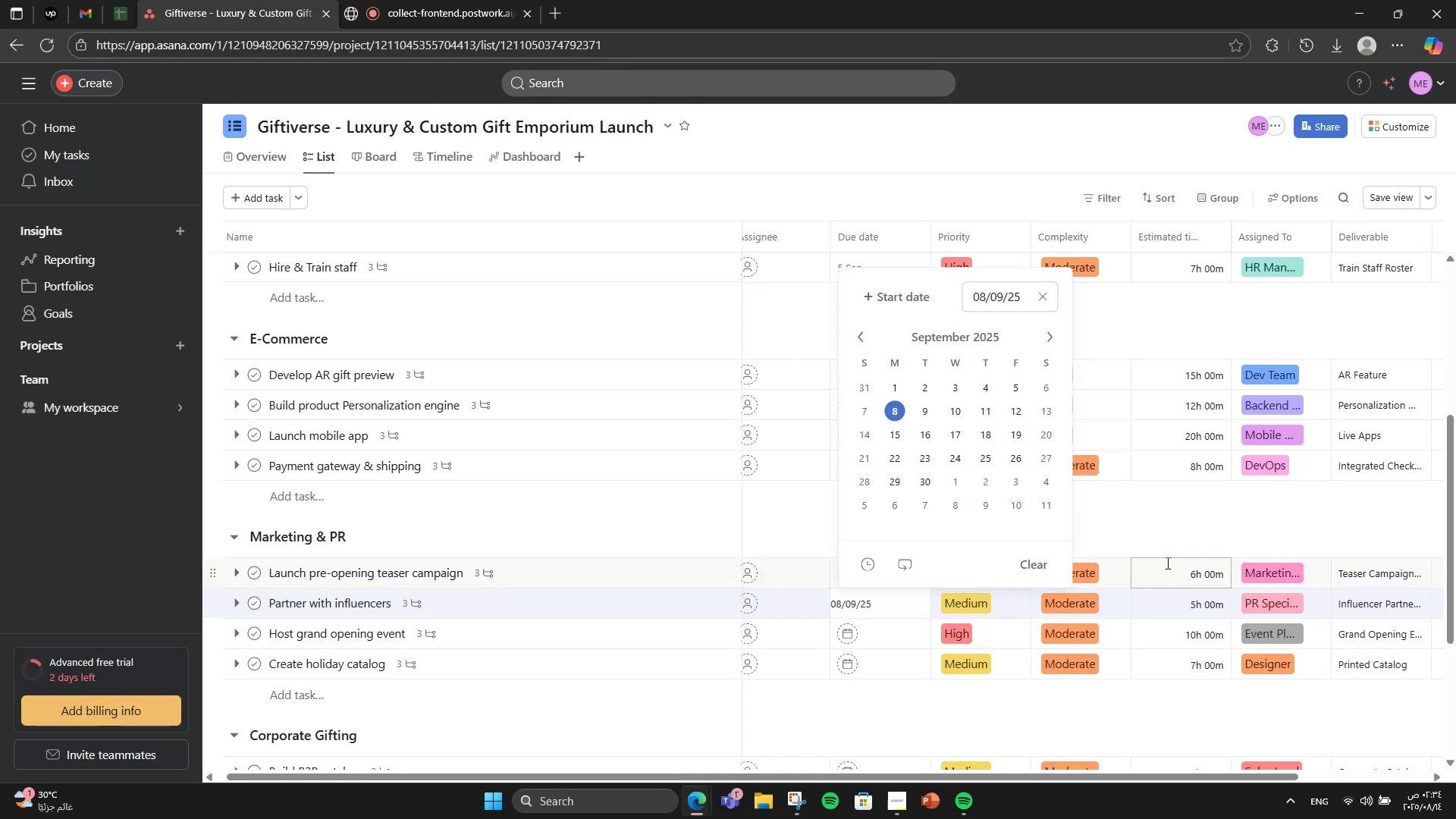 
left_click([1163, 543])
 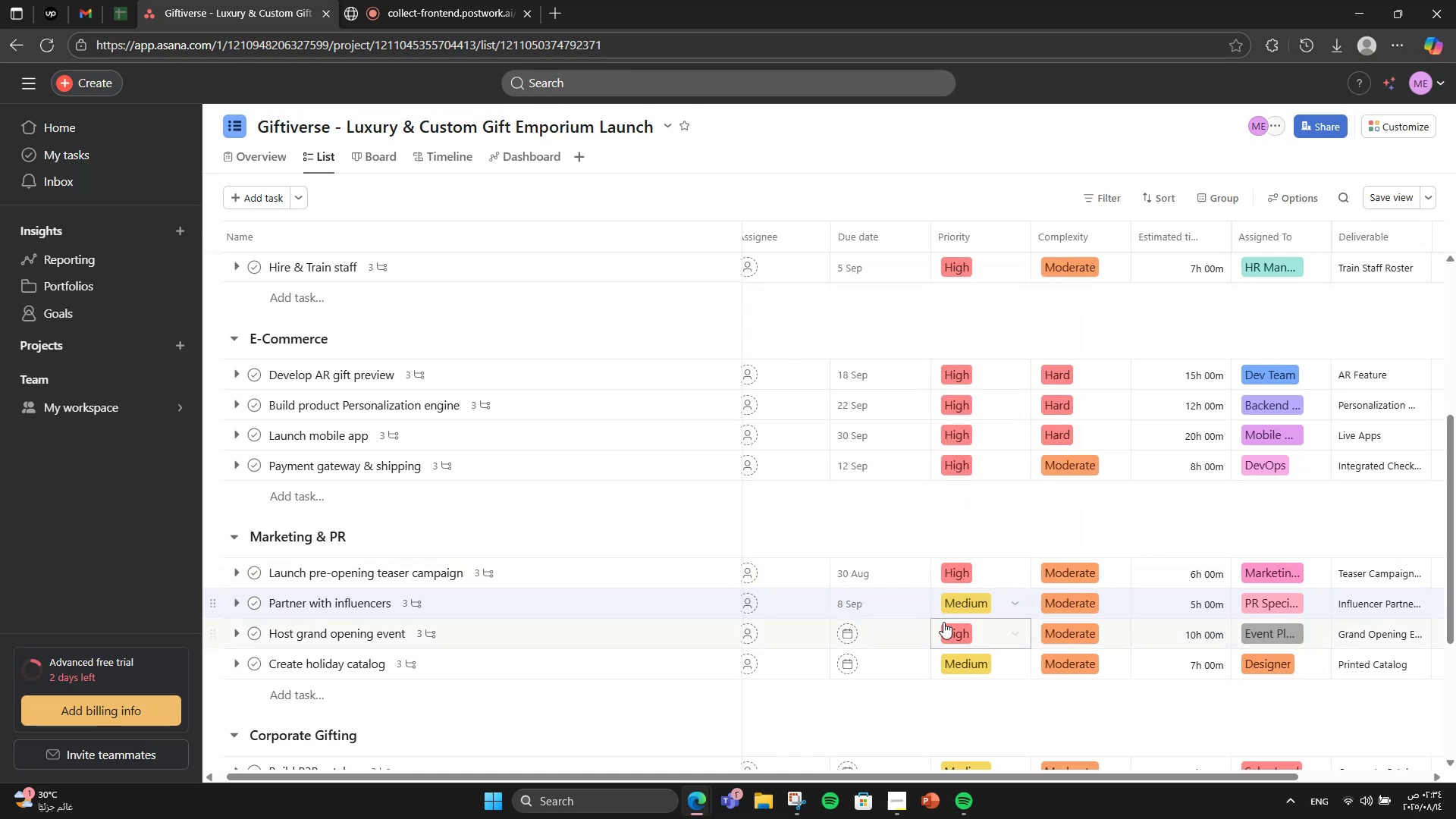 
left_click([892, 634])
 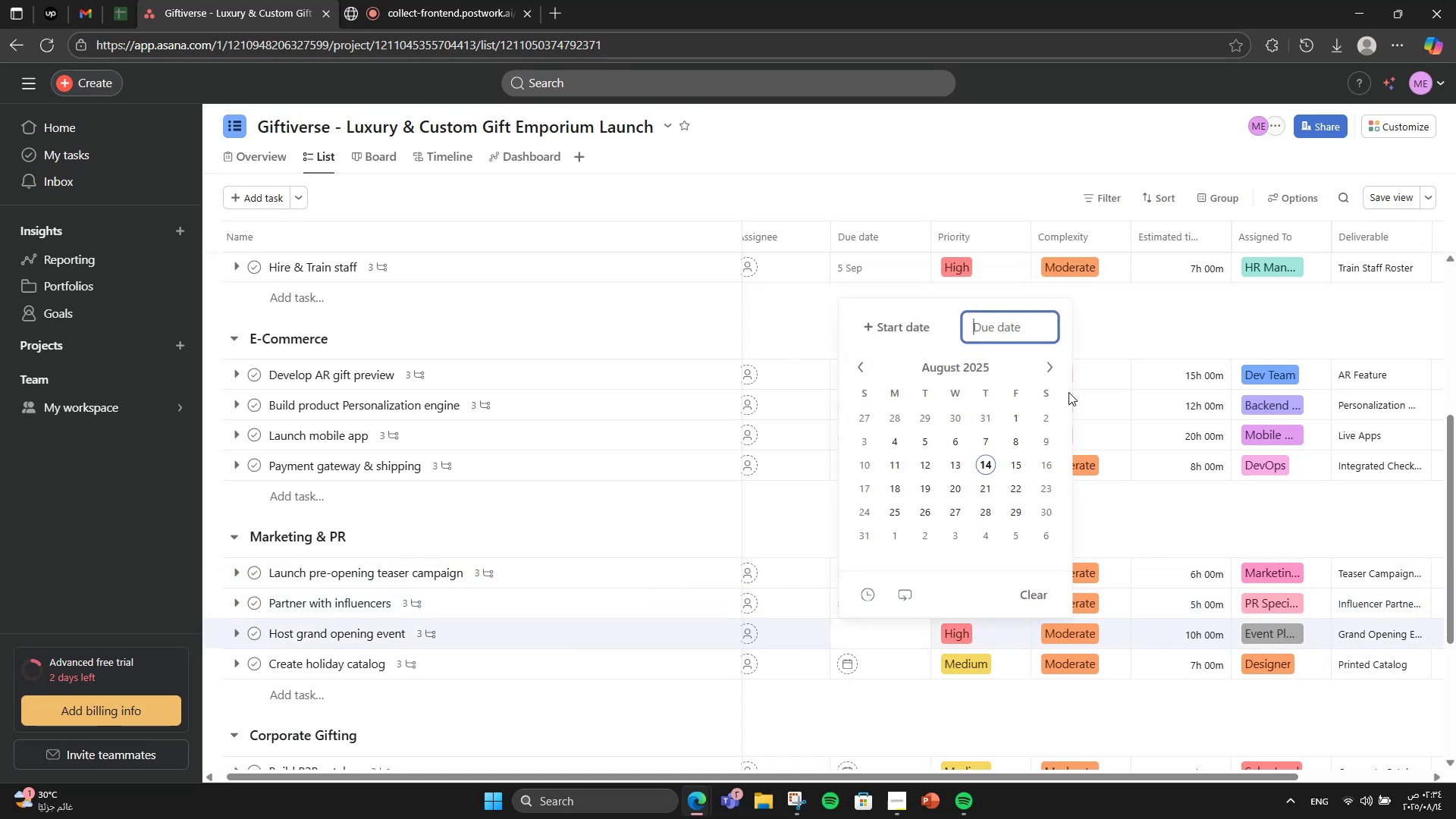 
double_click([1040, 372])
 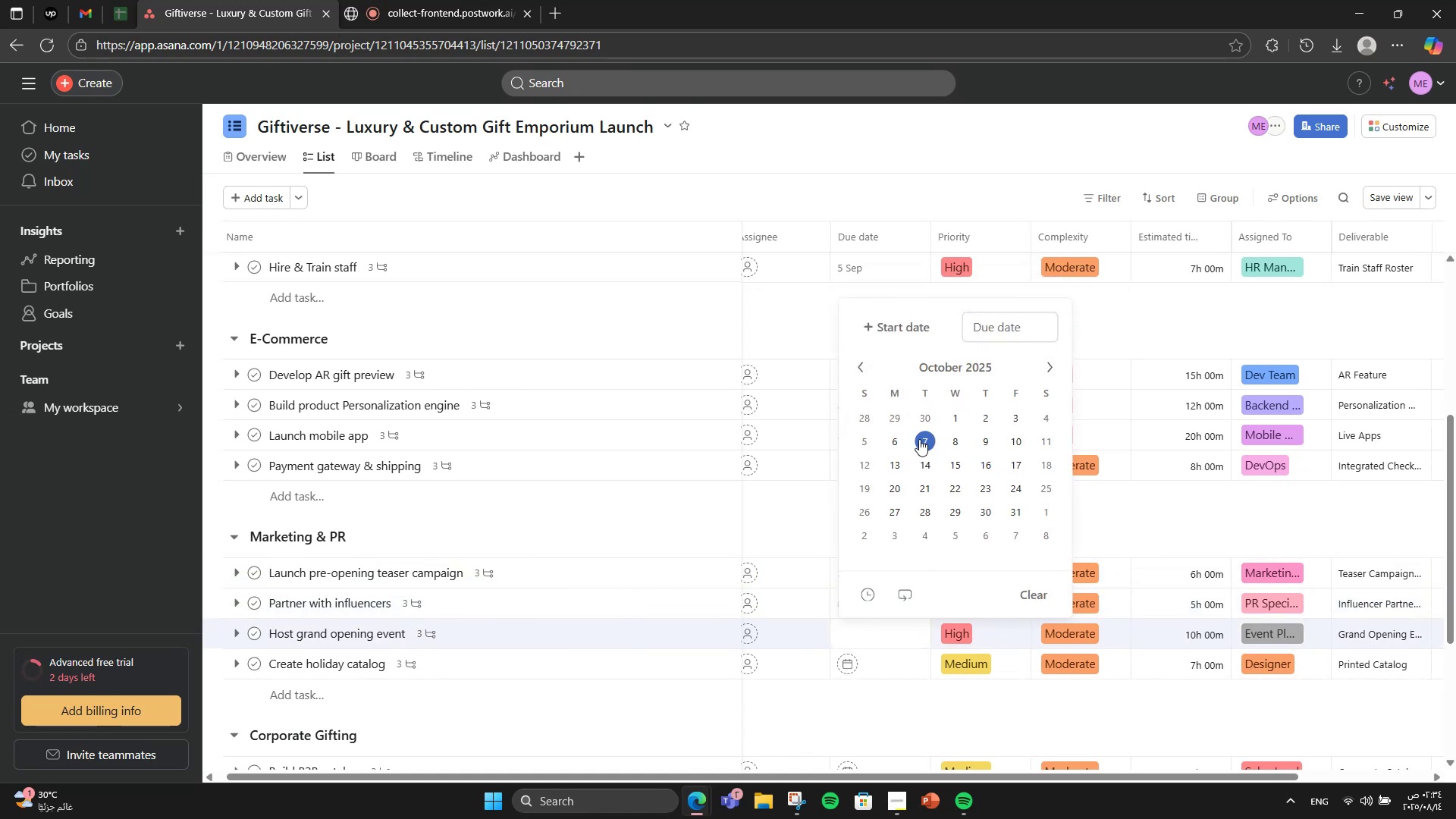 
left_click([861, 444])
 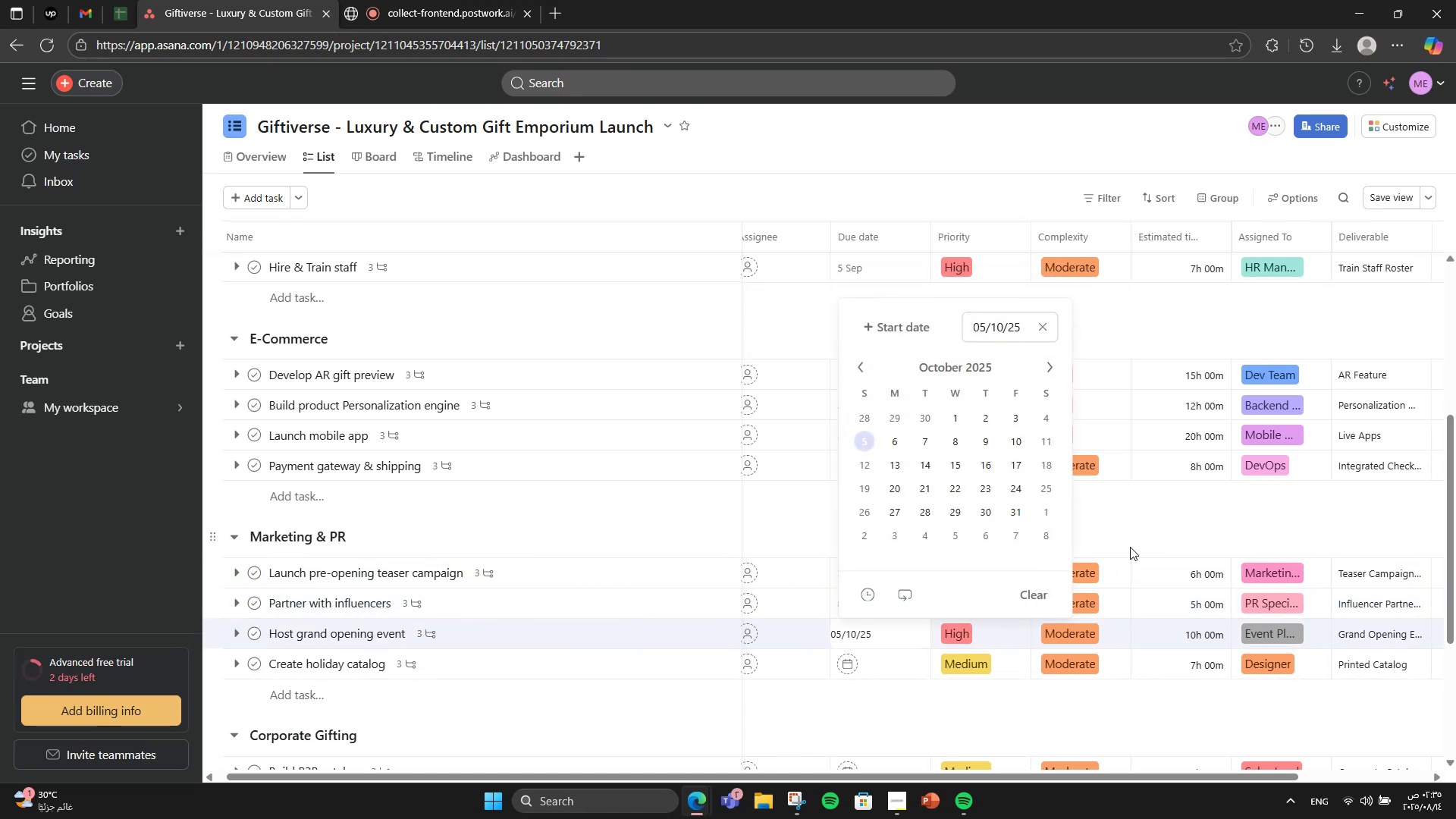 
left_click([1131, 538])
 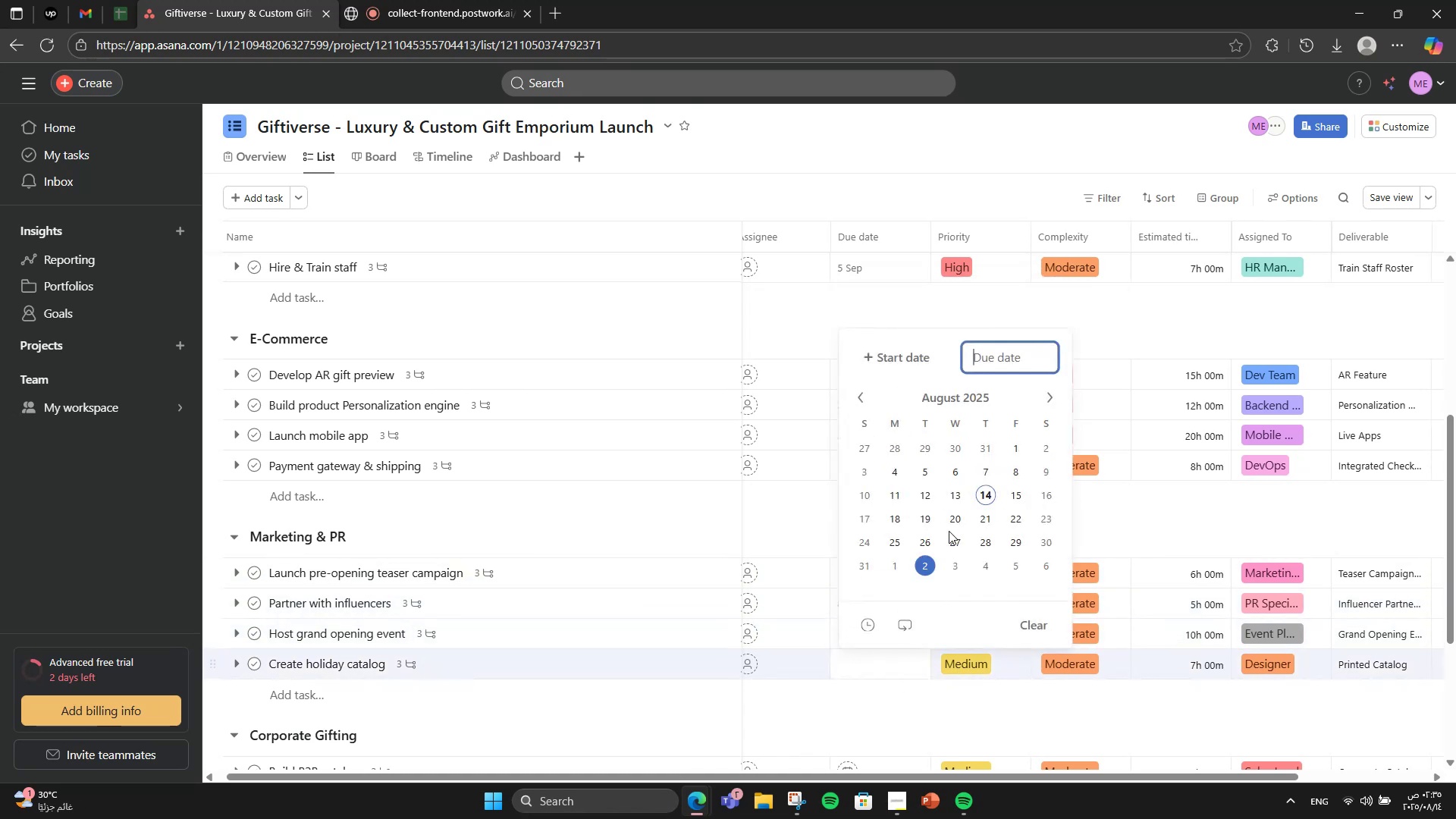 
left_click([1056, 400])
 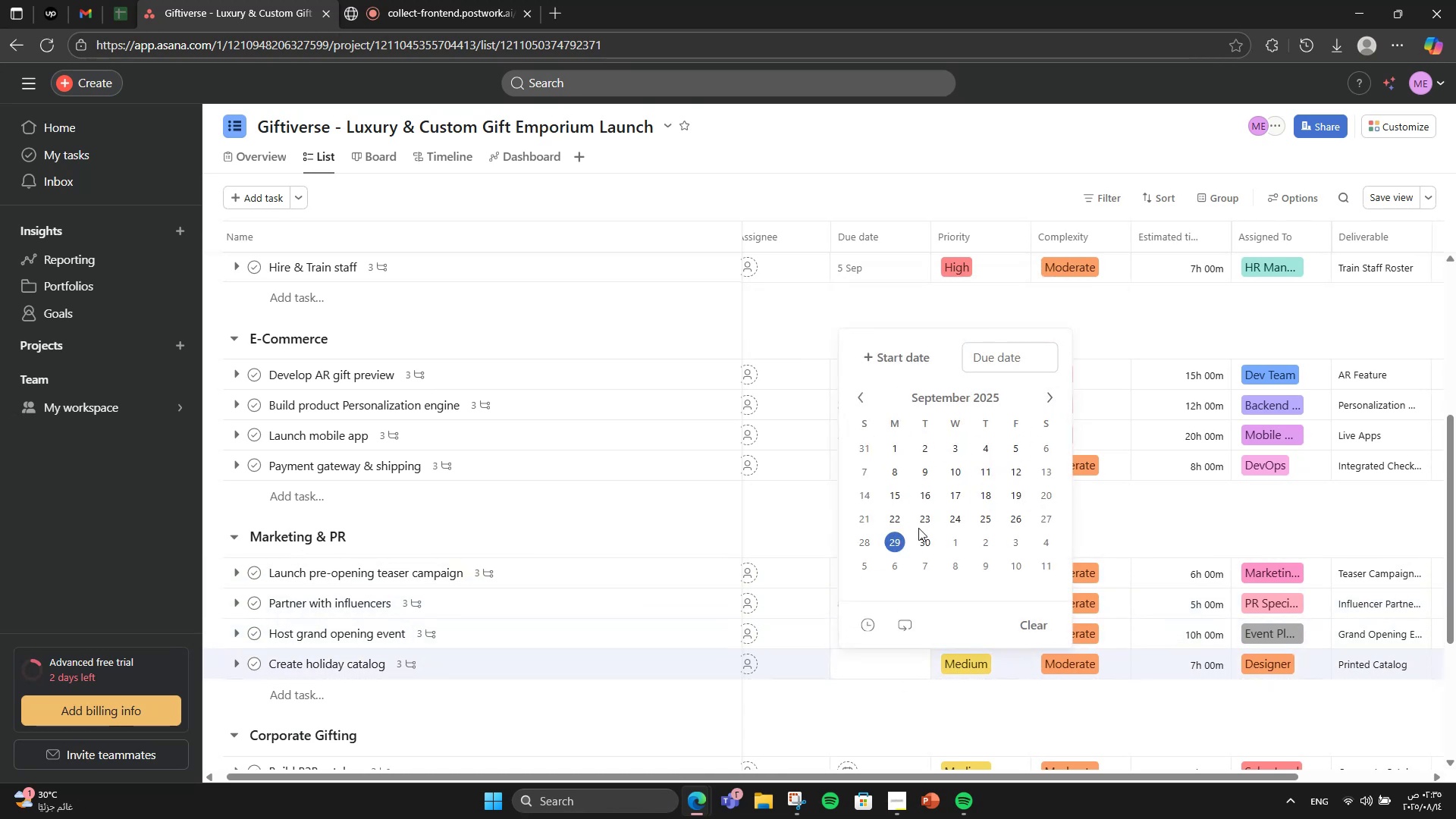 
left_click([975, 513])
 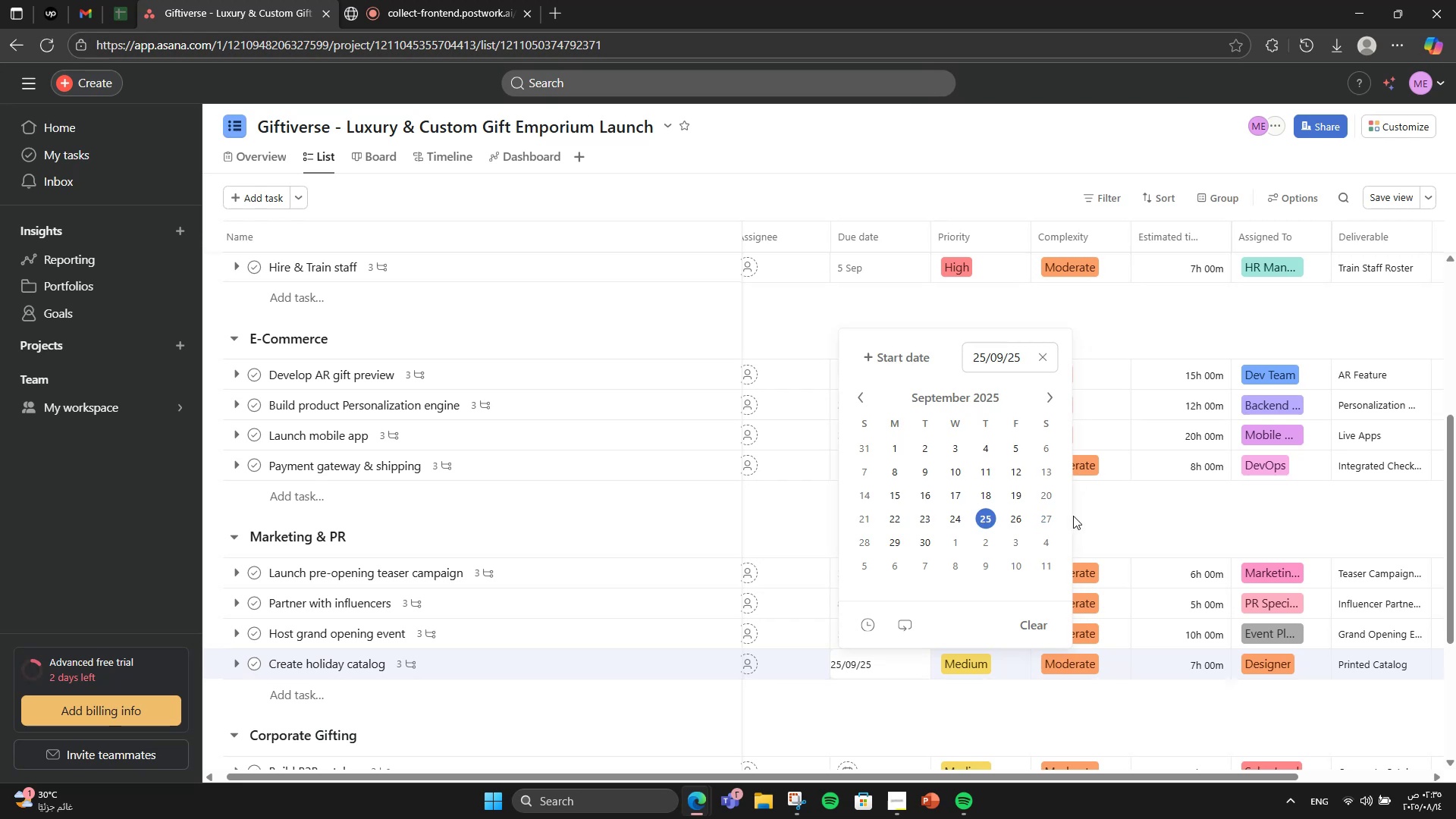 
left_click([1073, 516])
 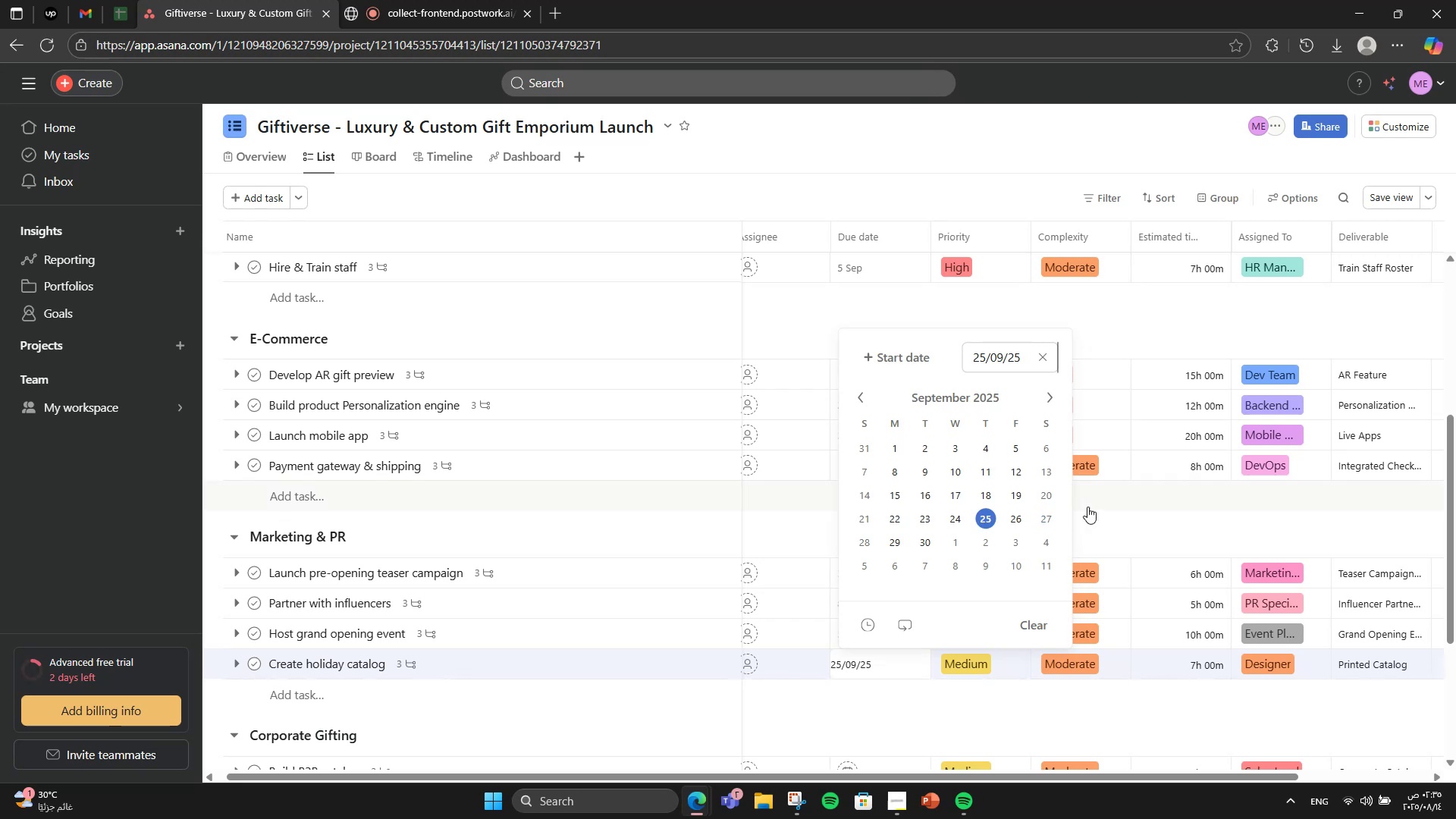 
left_click([1100, 500])
 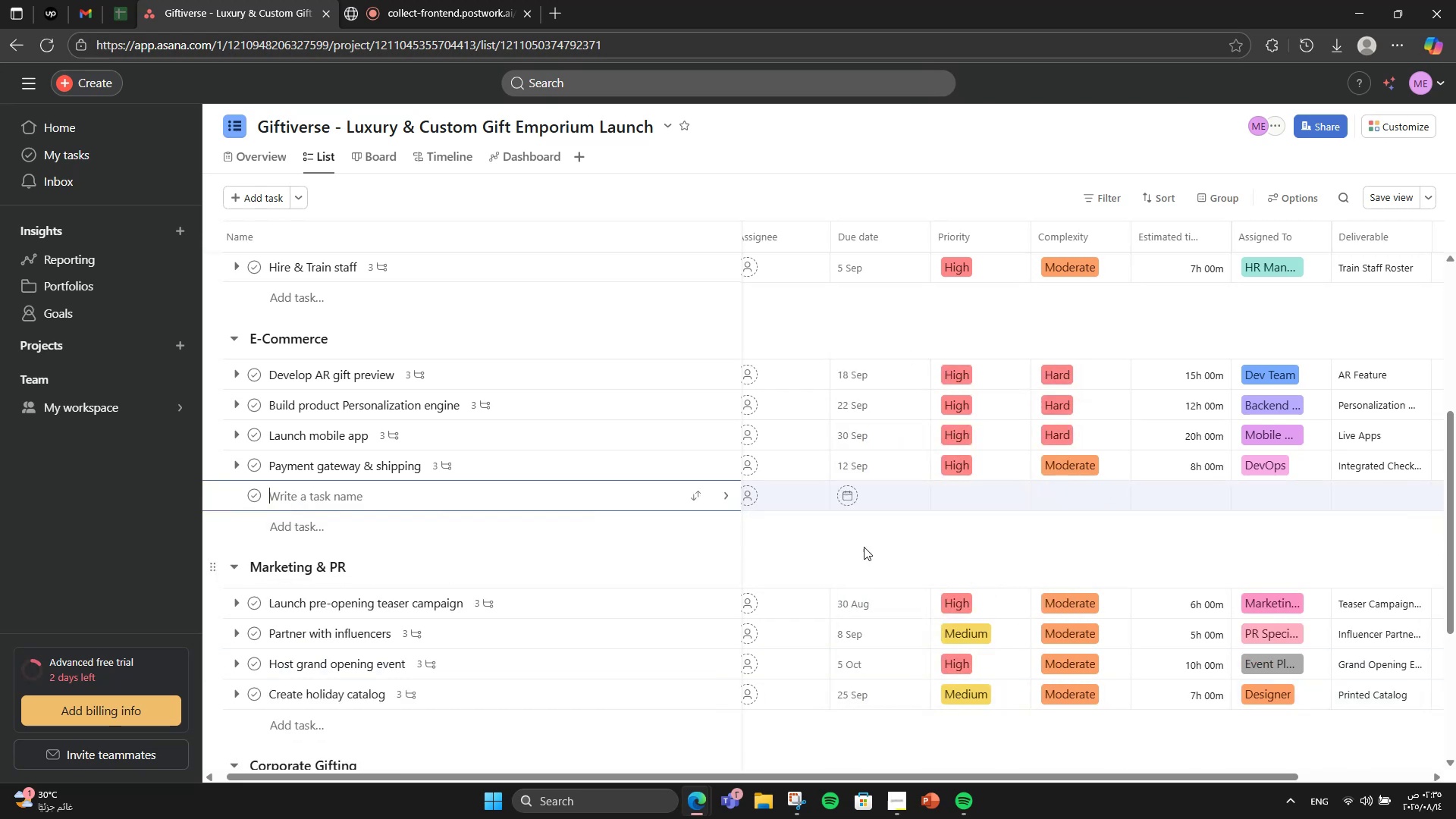 
left_click([861, 548])
 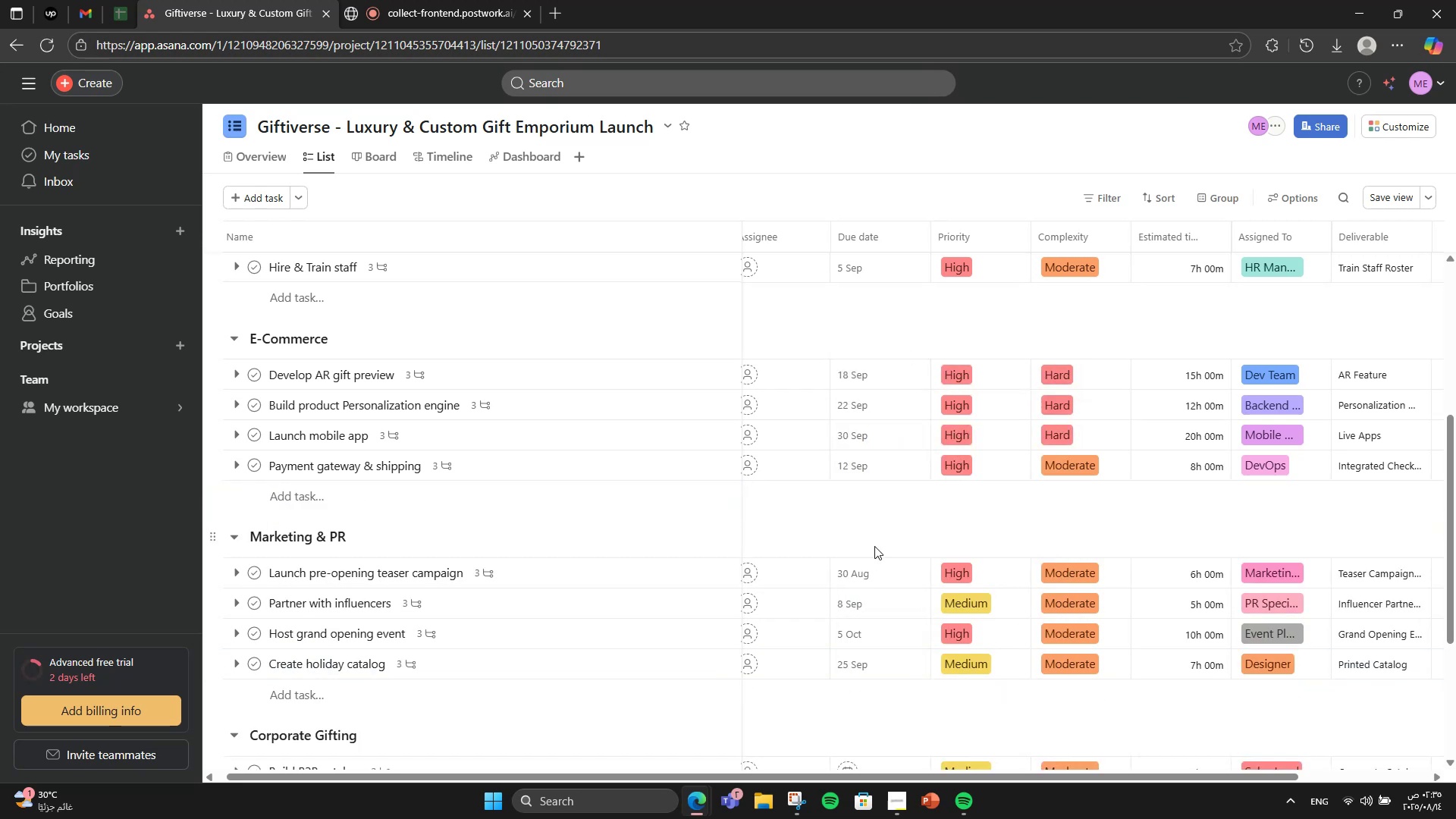 
scroll: coordinate [876, 537], scroll_direction: down, amount: 4.0
 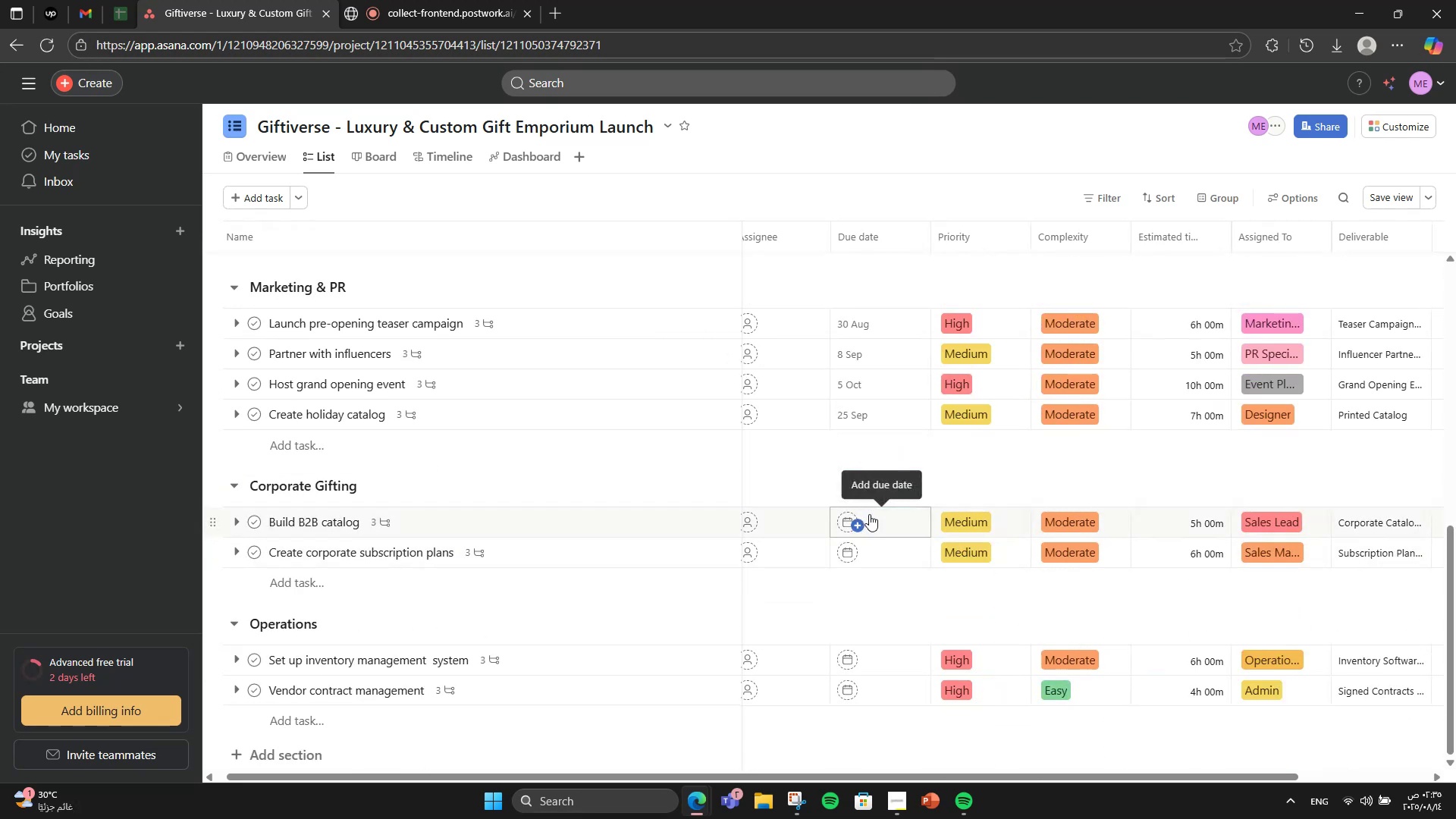 
wait(5.52)
 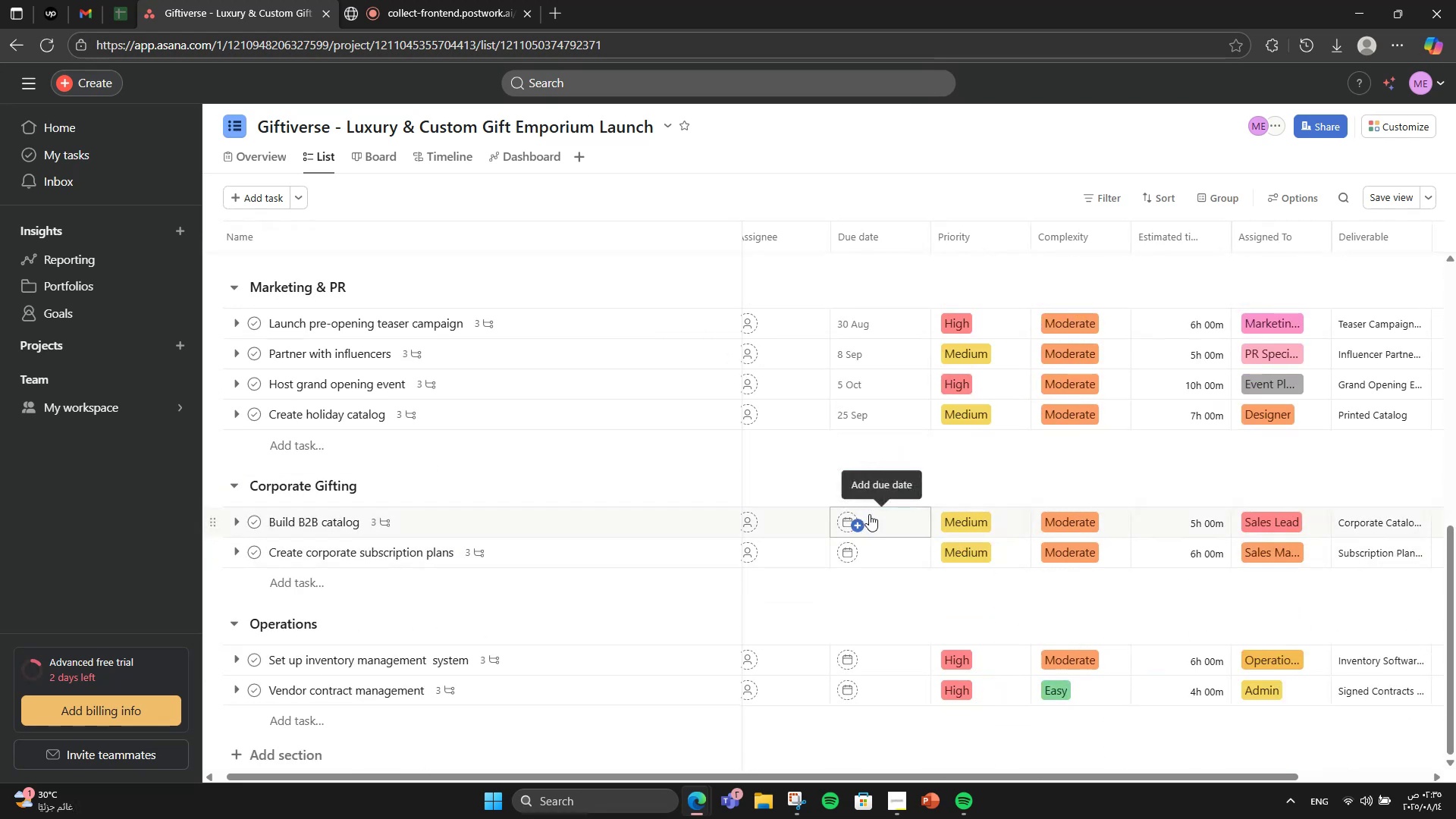 
left_click([869, 514])
 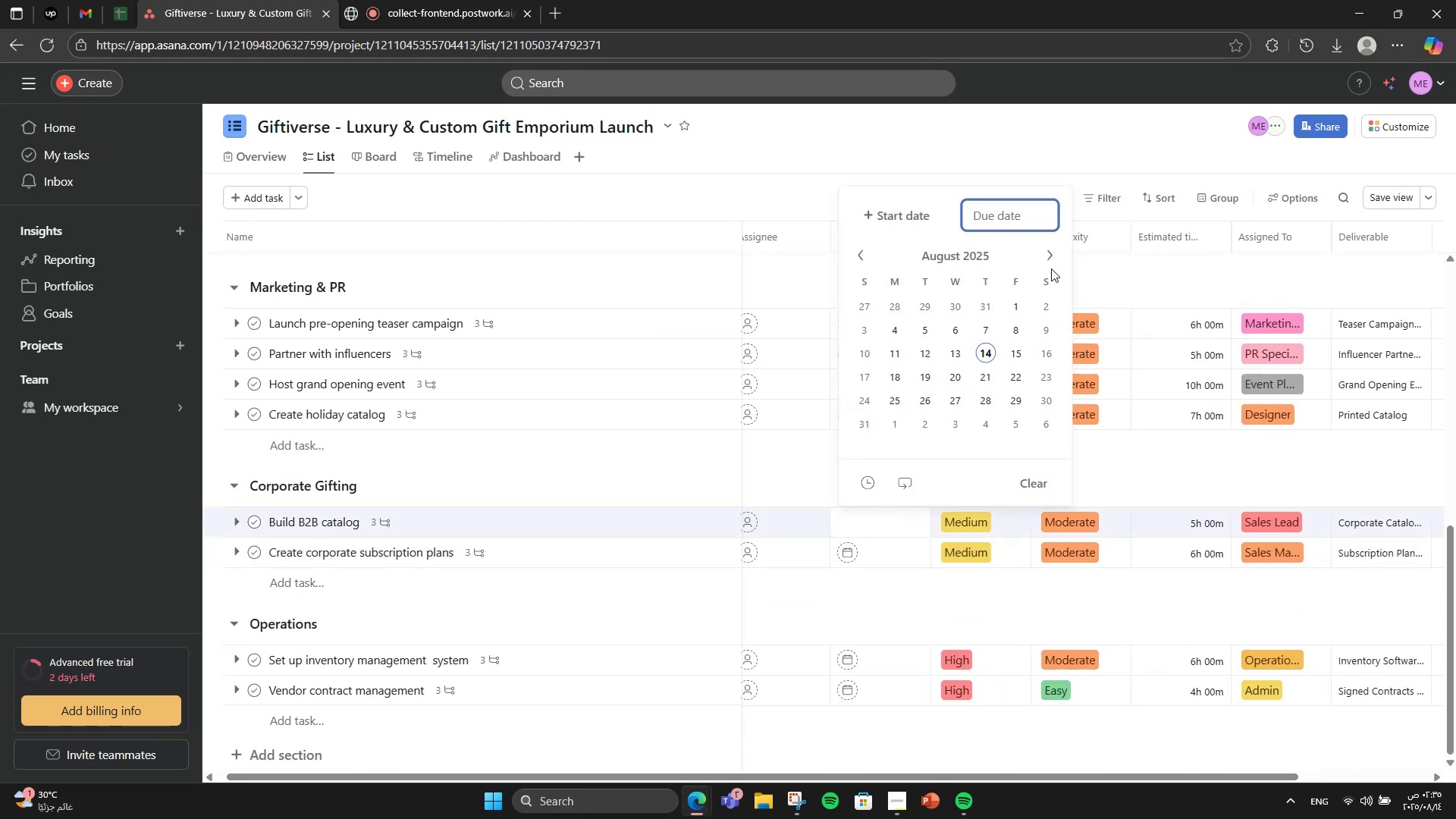 
left_click([1053, 260])
 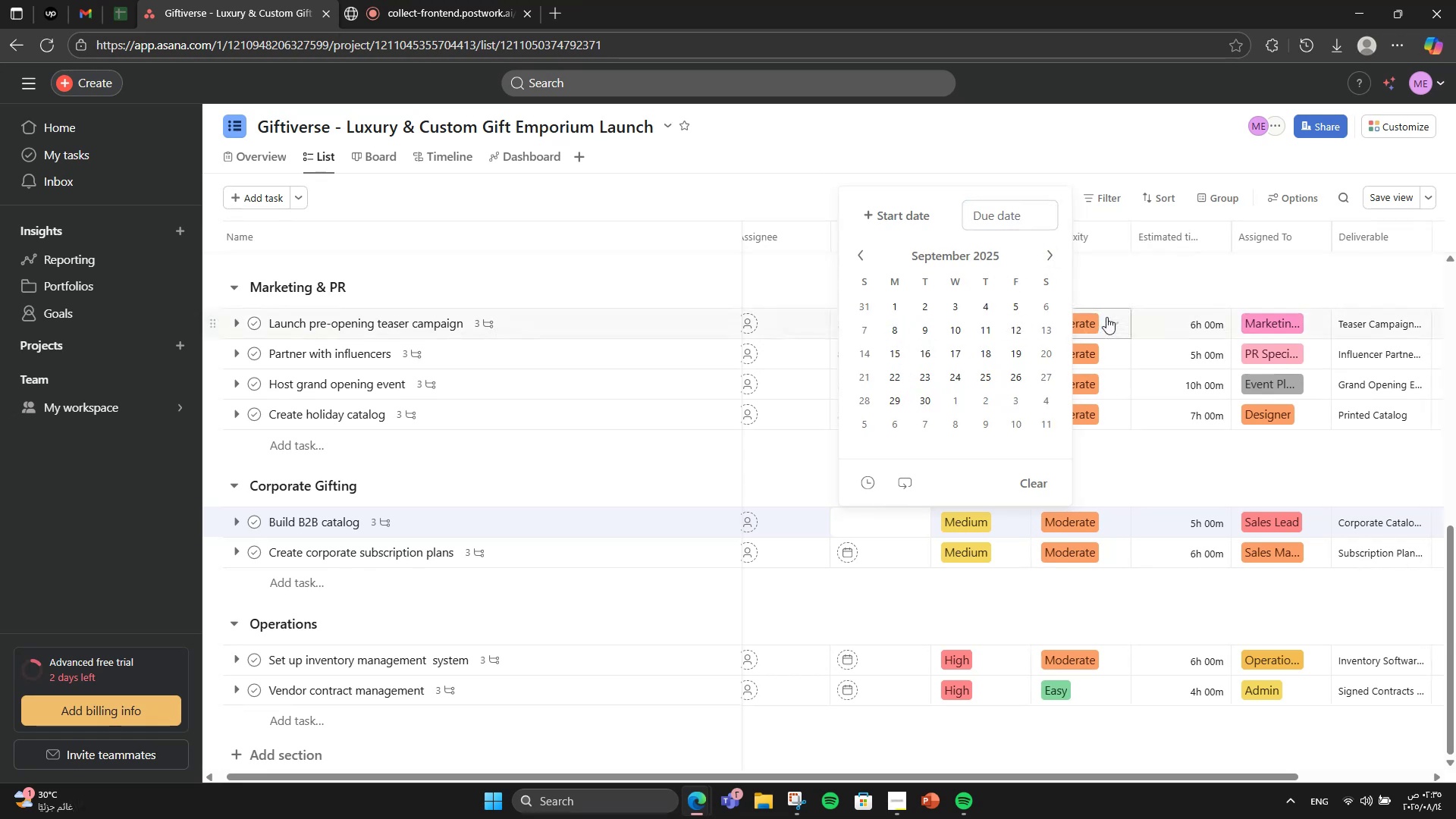 
left_click([1022, 324])
 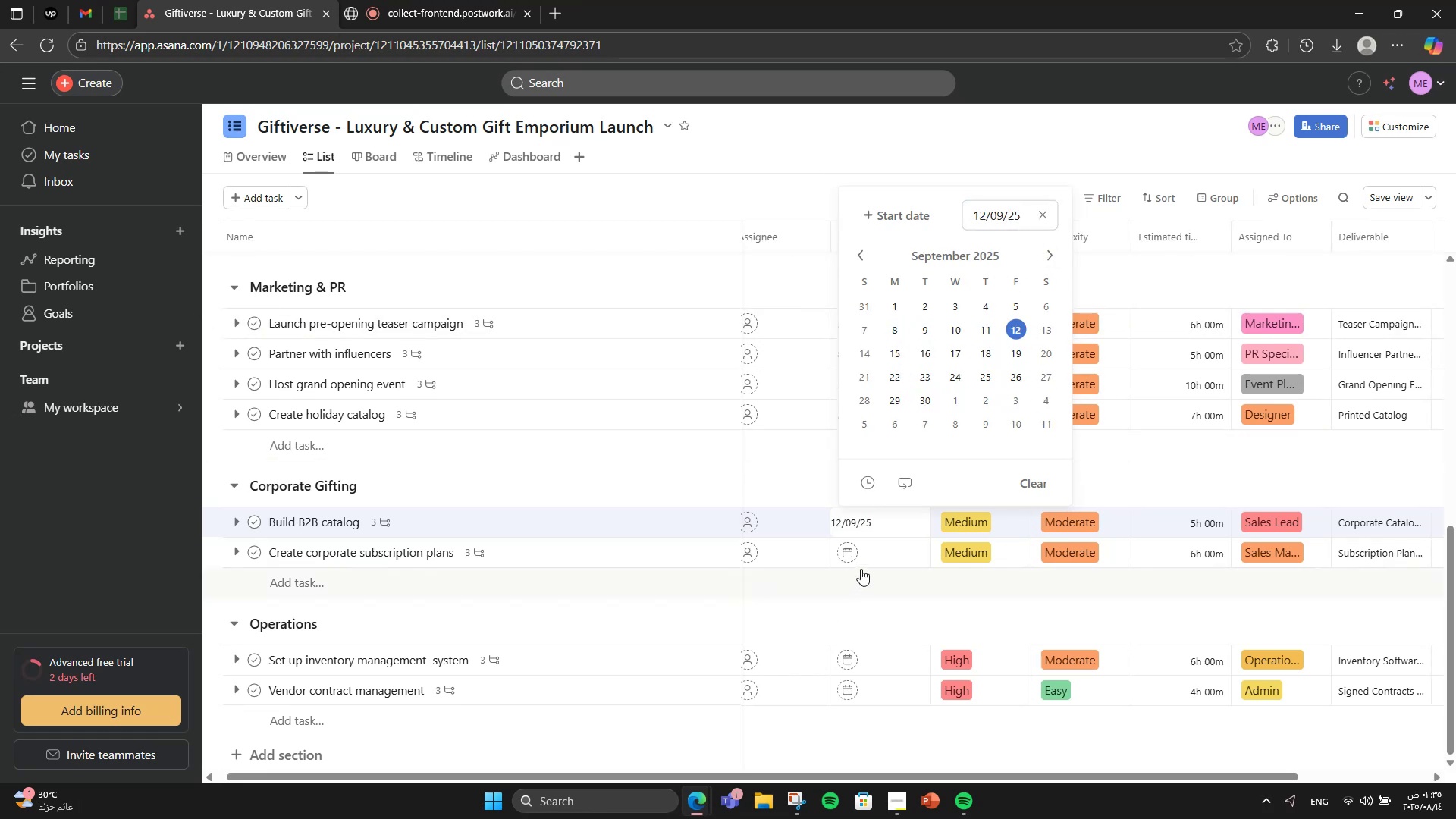 
double_click([859, 560])
 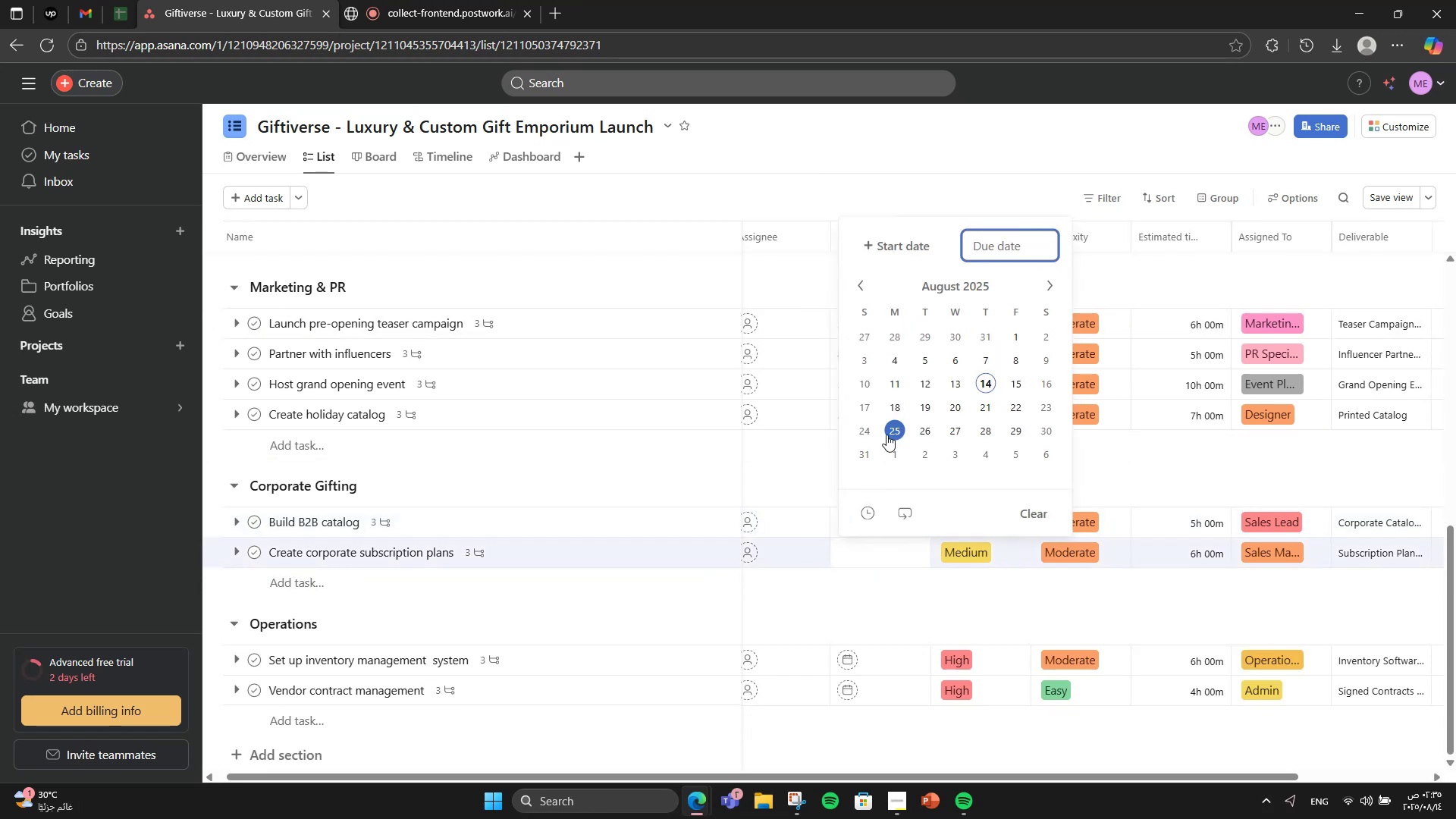 
left_click([1040, 291])
 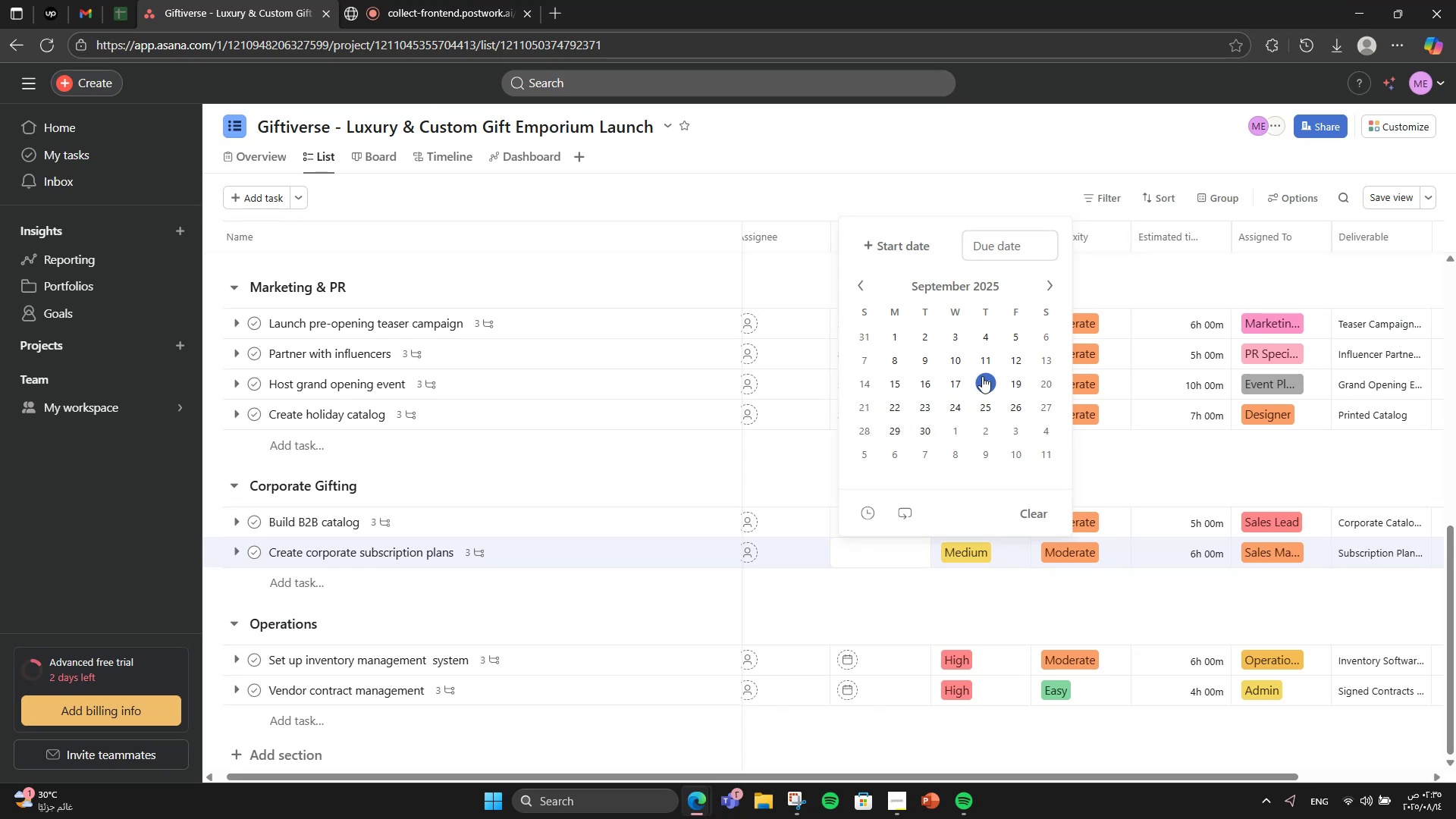 
left_click([1048, 371])
 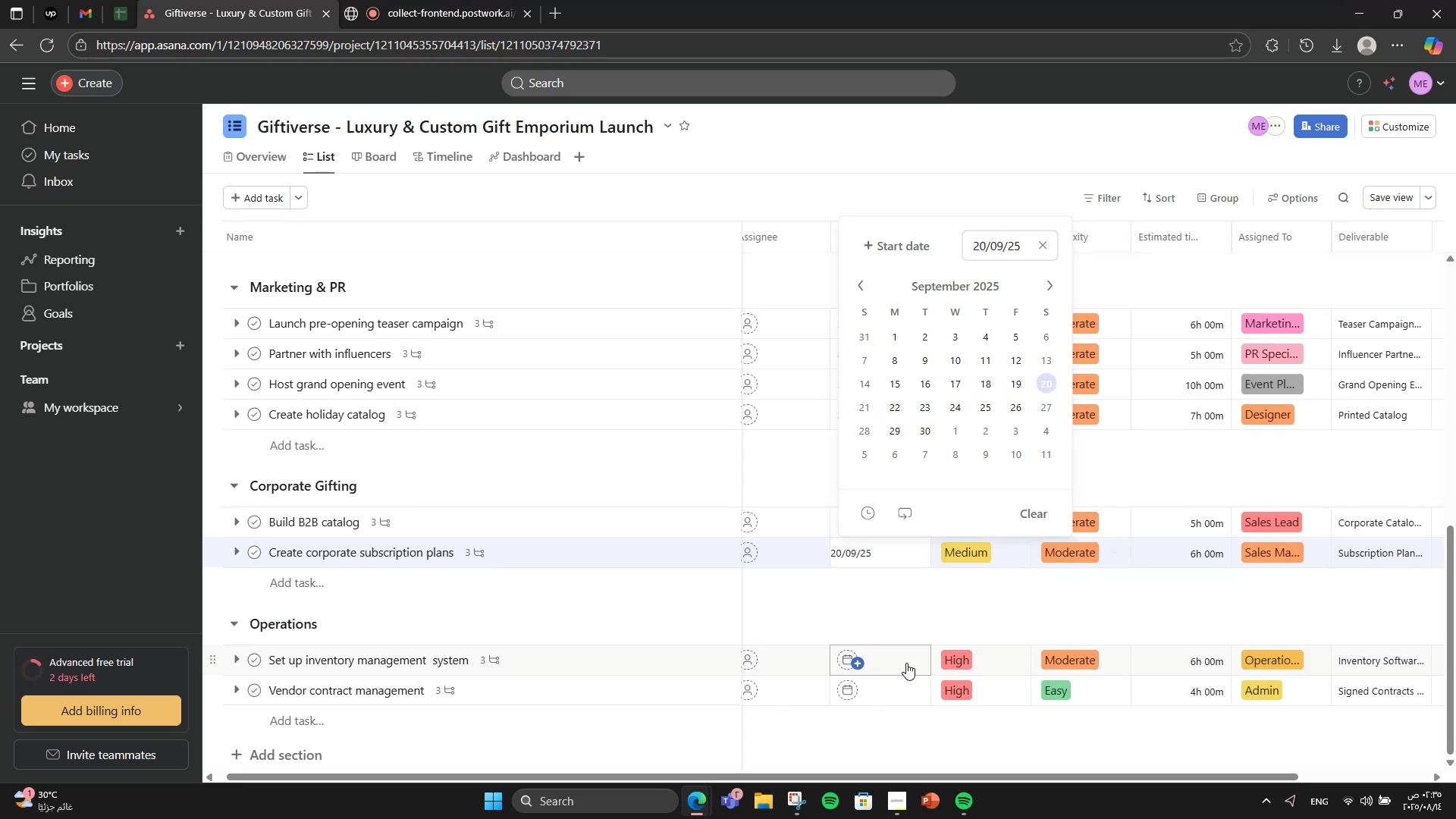 
left_click([874, 604])
 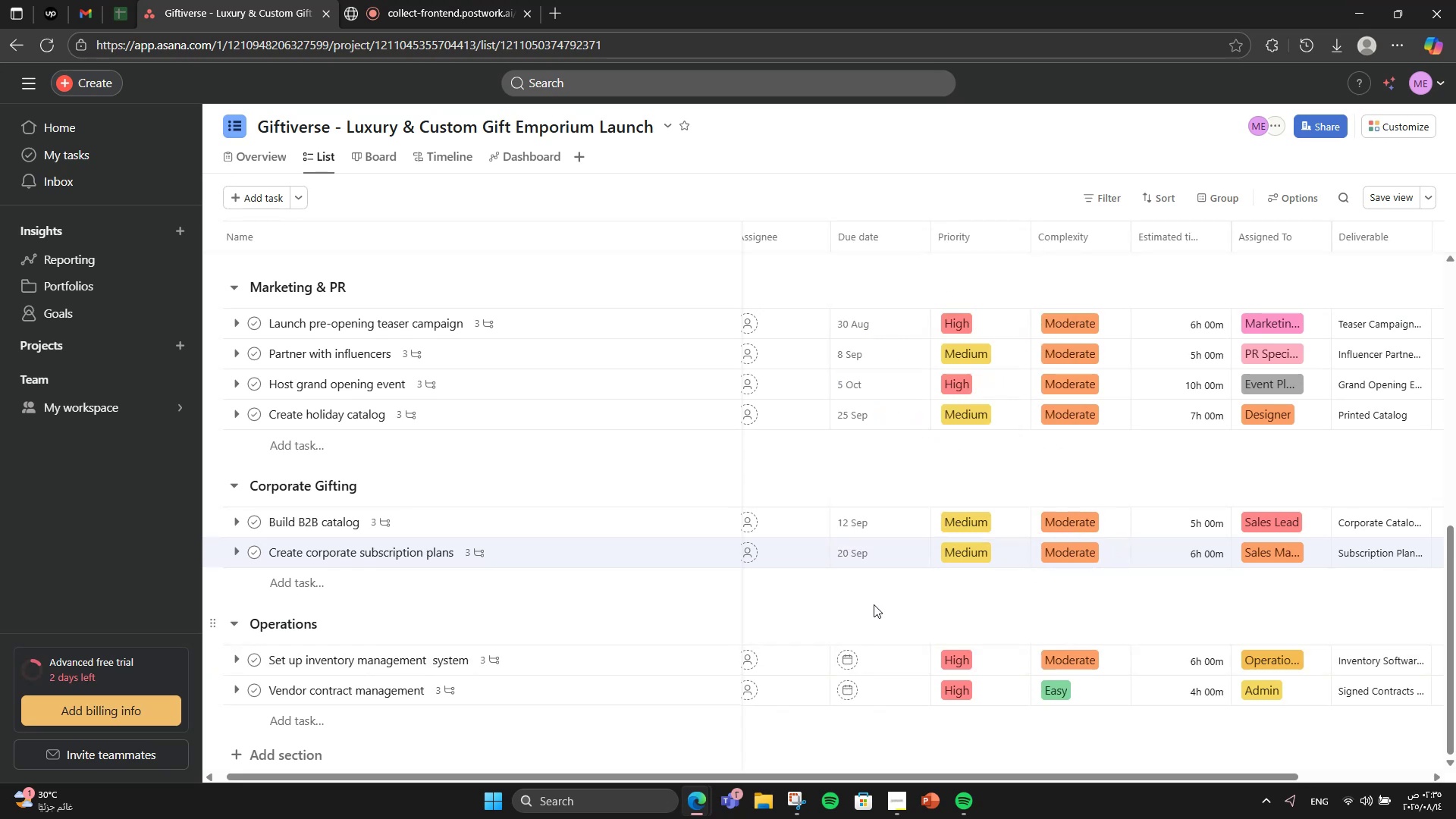 
scroll: coordinate [872, 599], scroll_direction: down, amount: 3.0
 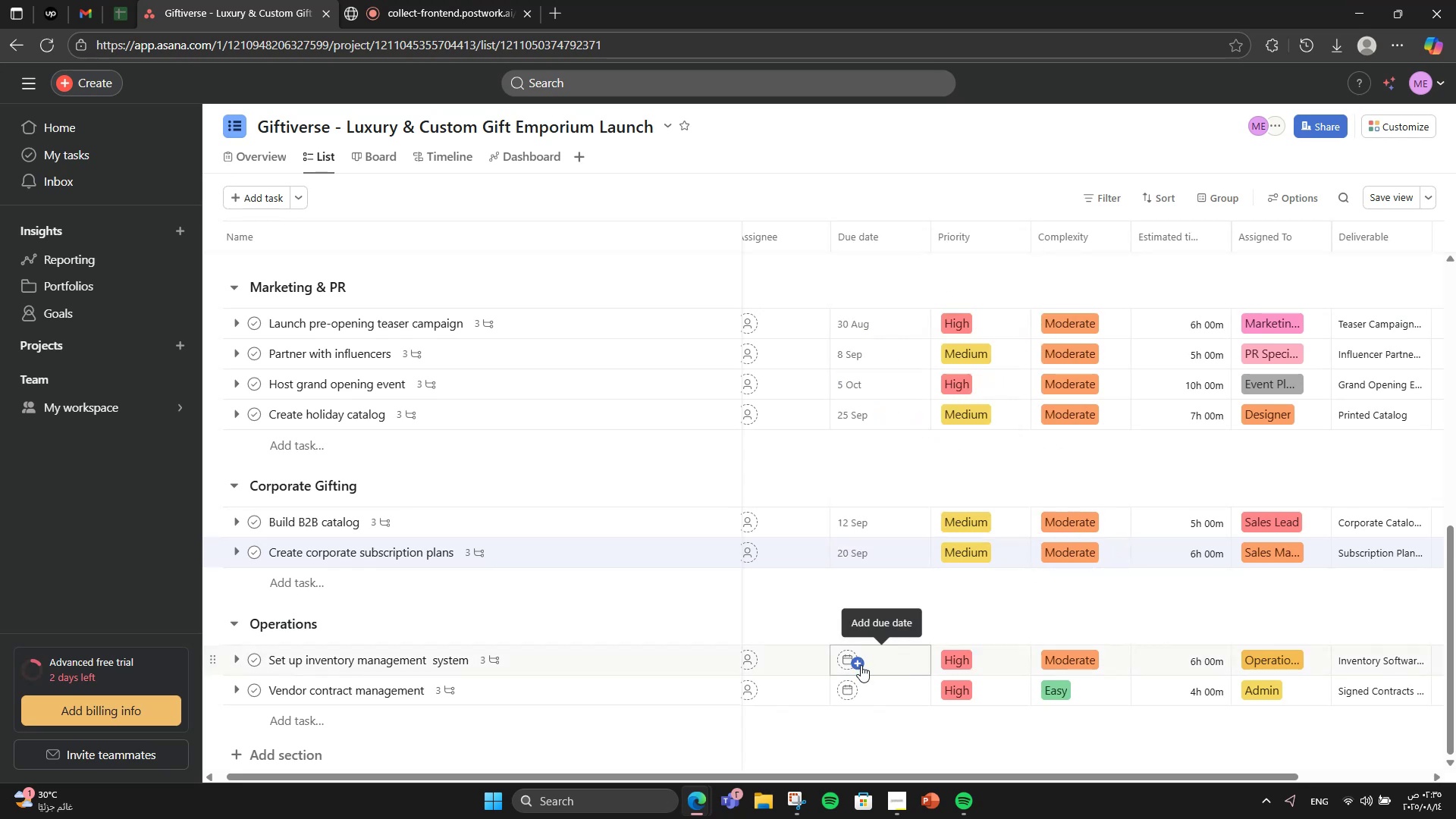 
left_click([861, 665])
 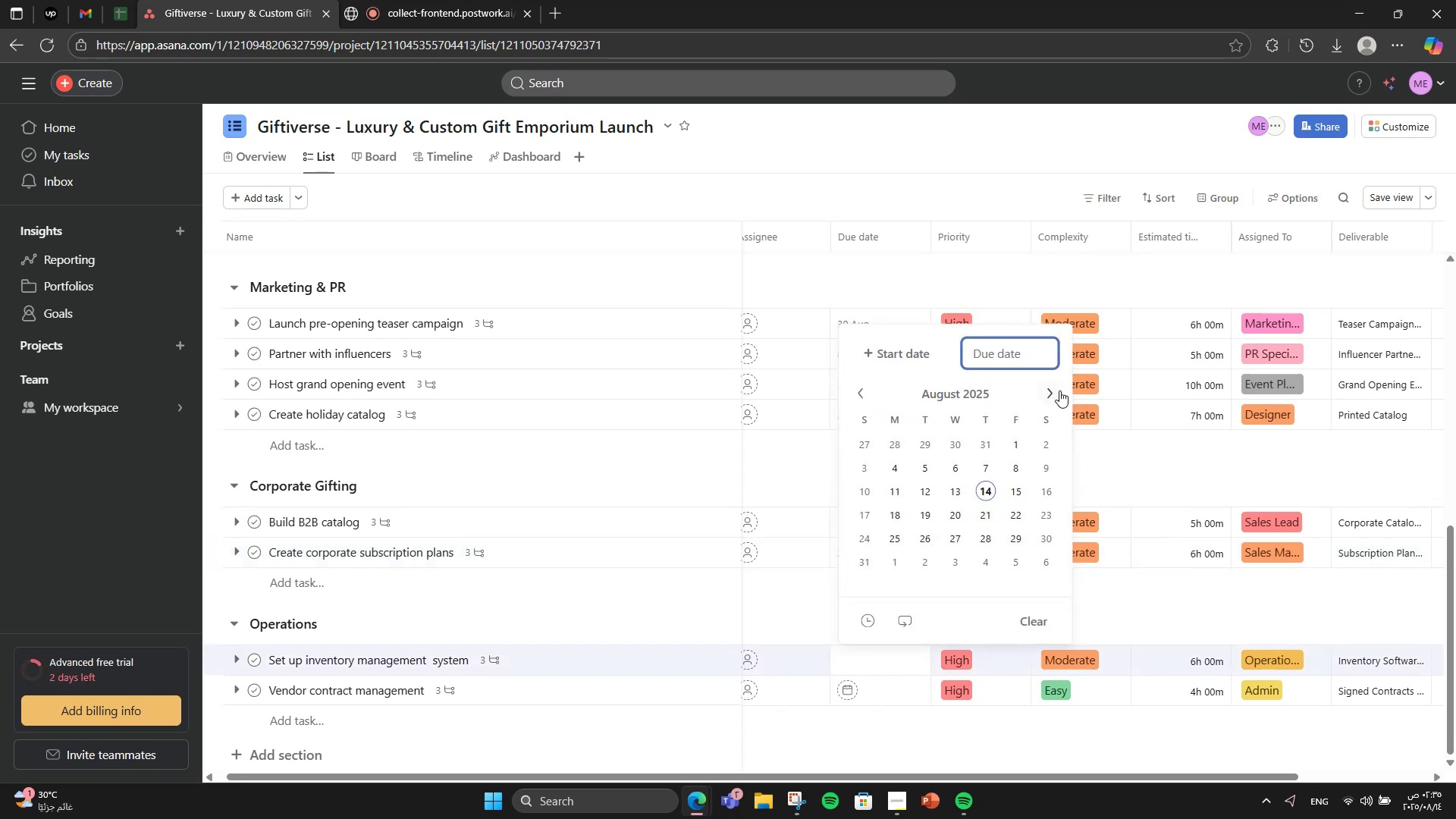 
left_click([1059, 388])
 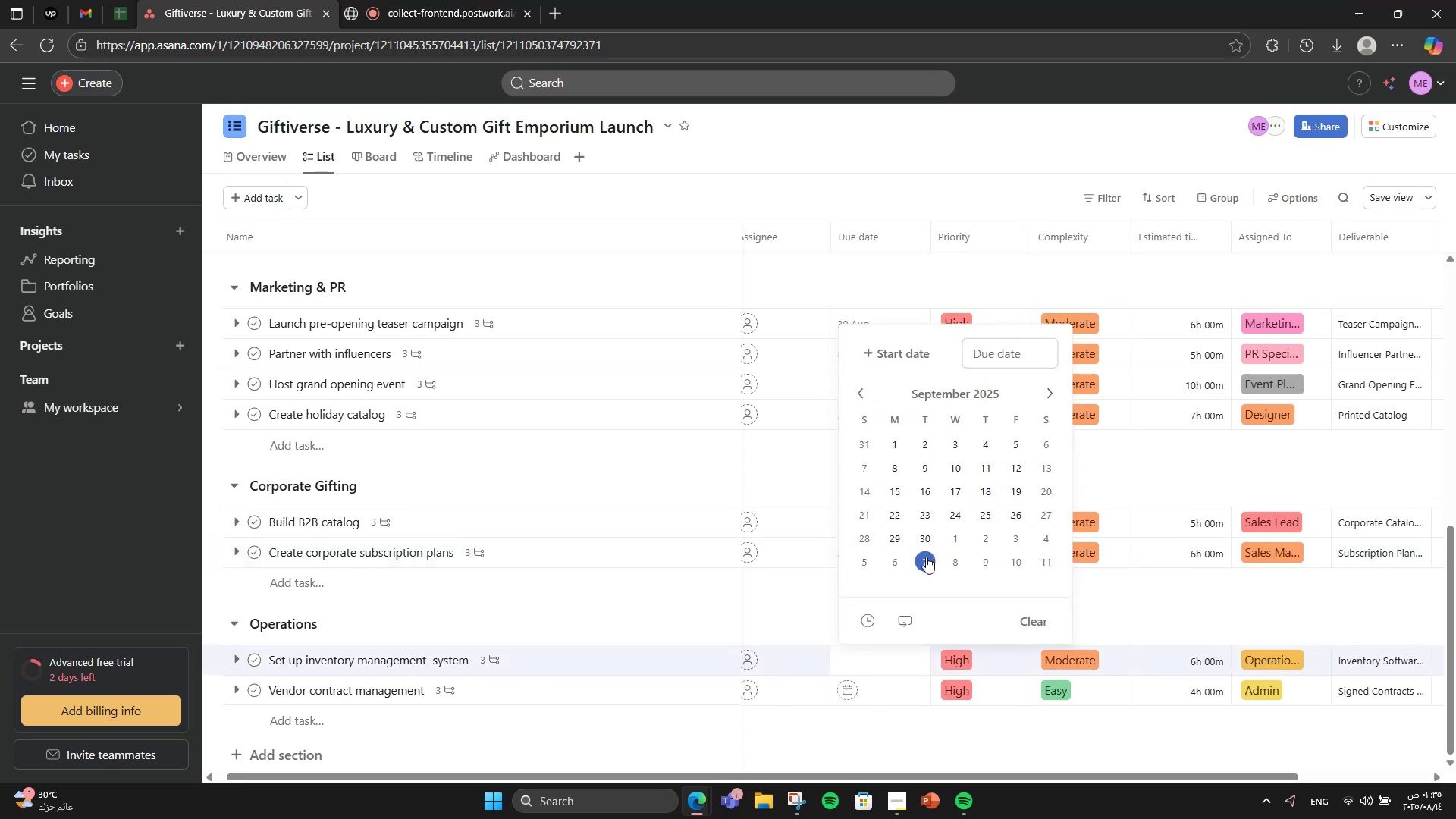 
left_click([926, 557])
 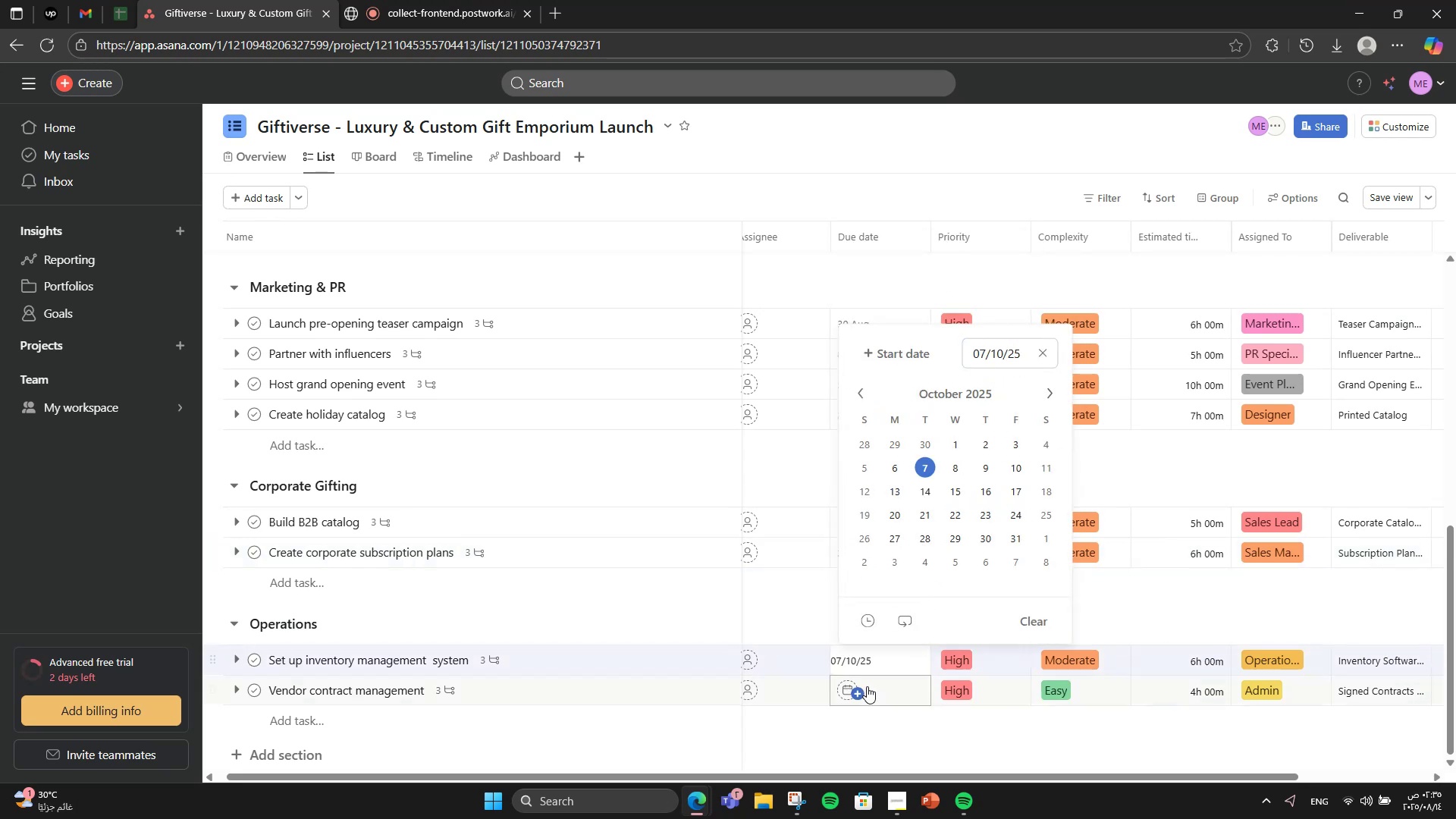 
left_click([864, 703])
 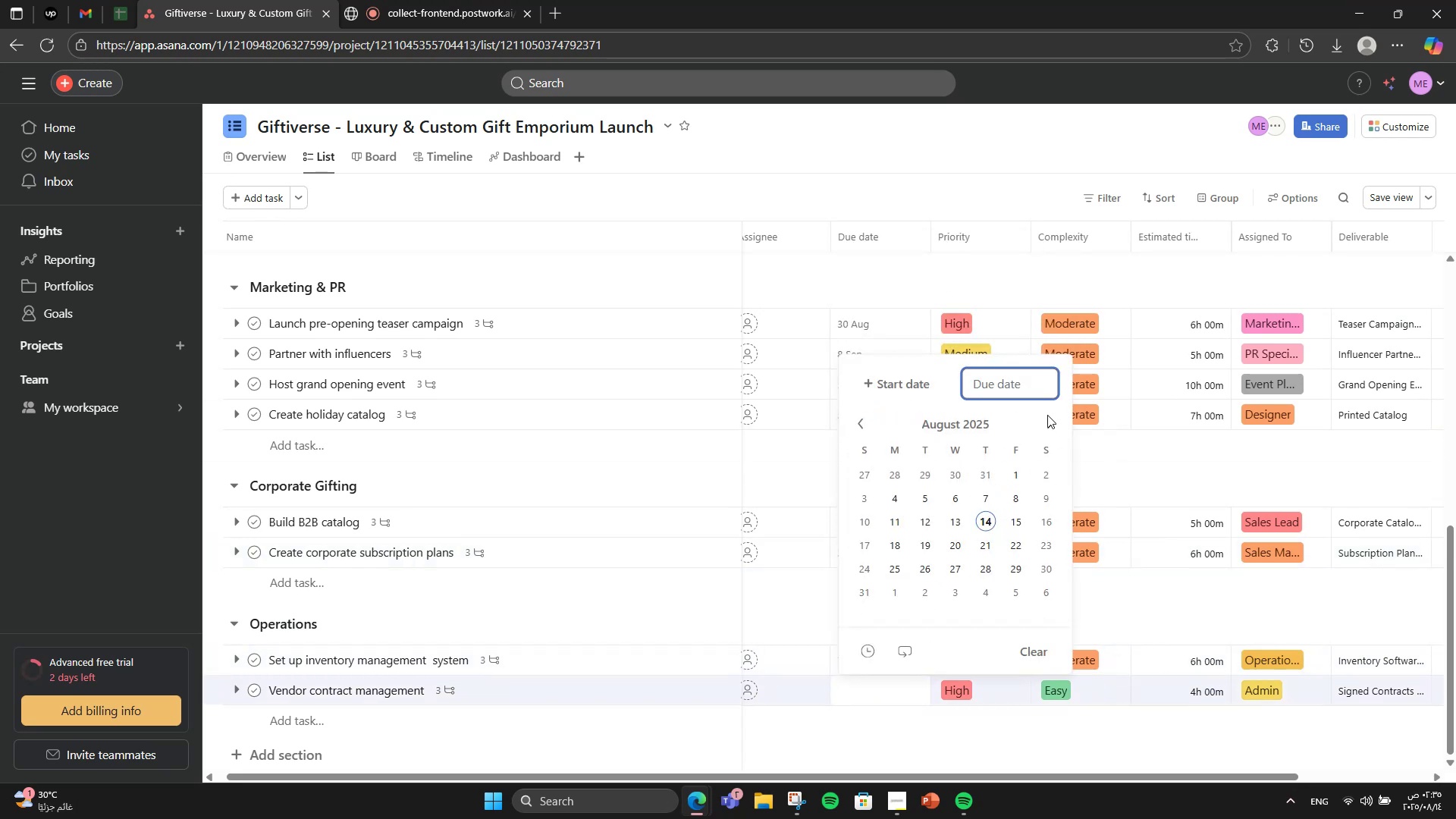 
left_click([1028, 567])
 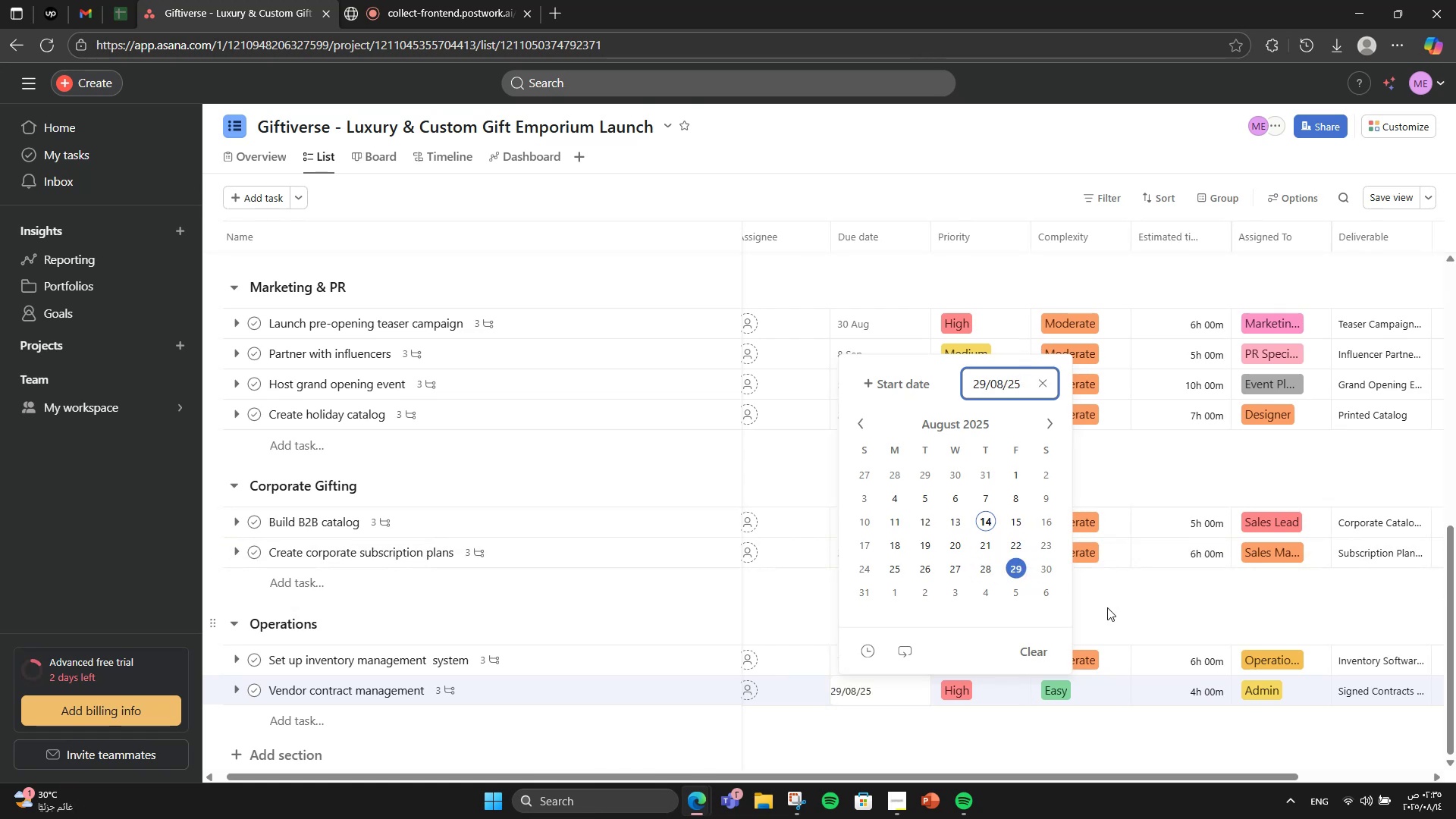 